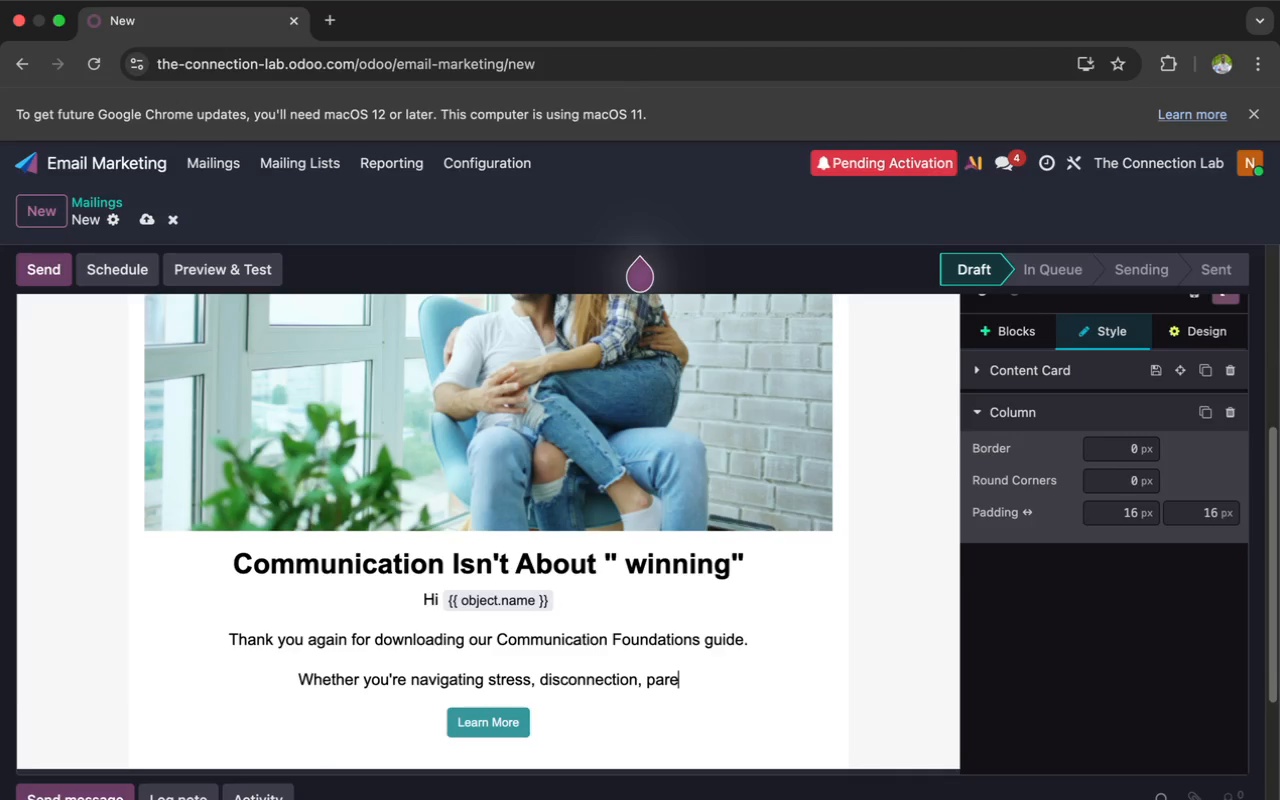 
wait(7.86)
 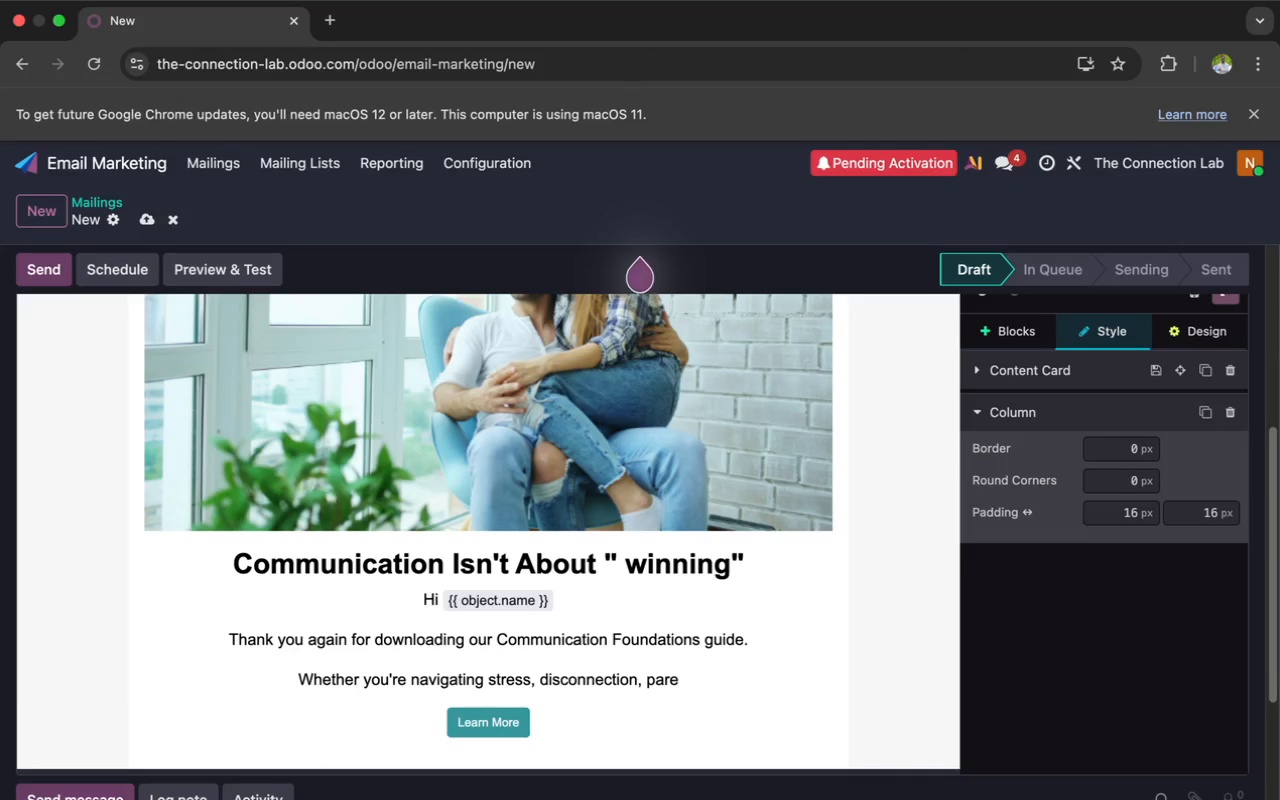 
type(nting challenges, or simply trying to communic)
 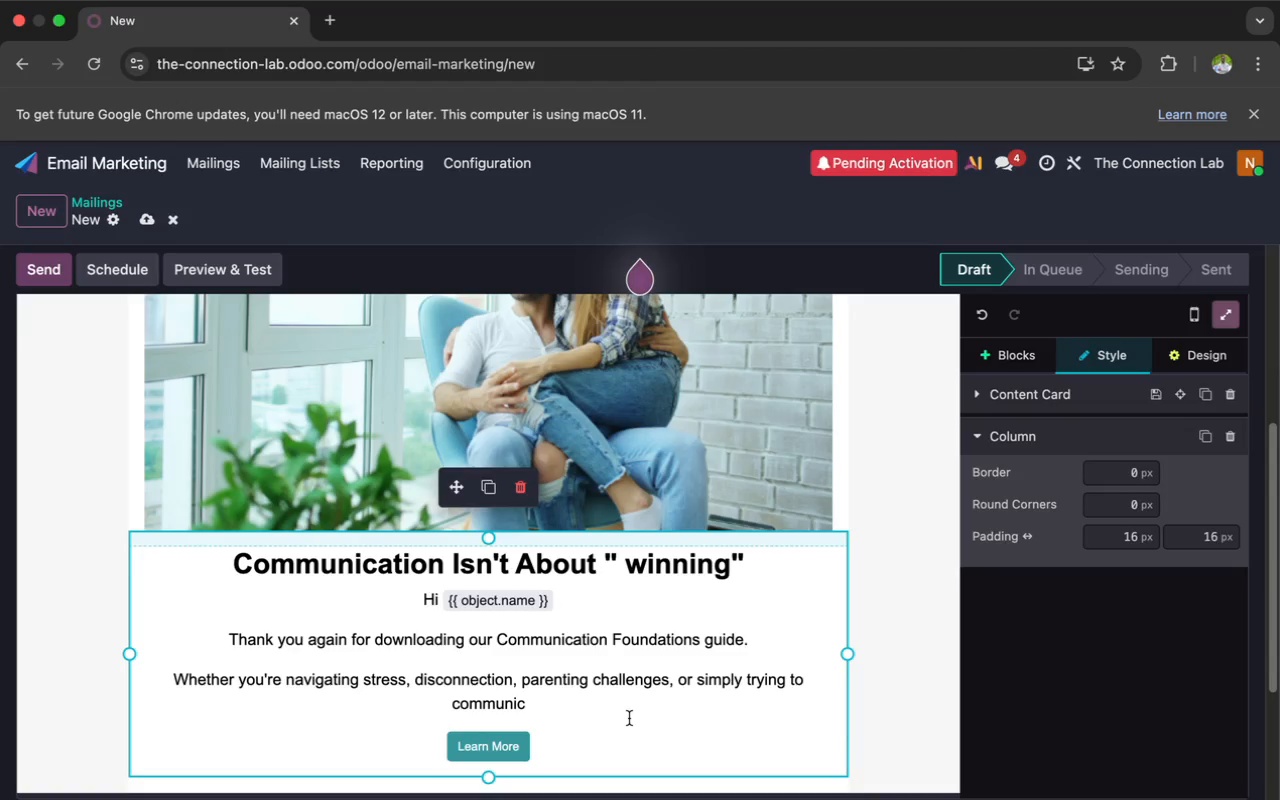 
wait(55.62)
 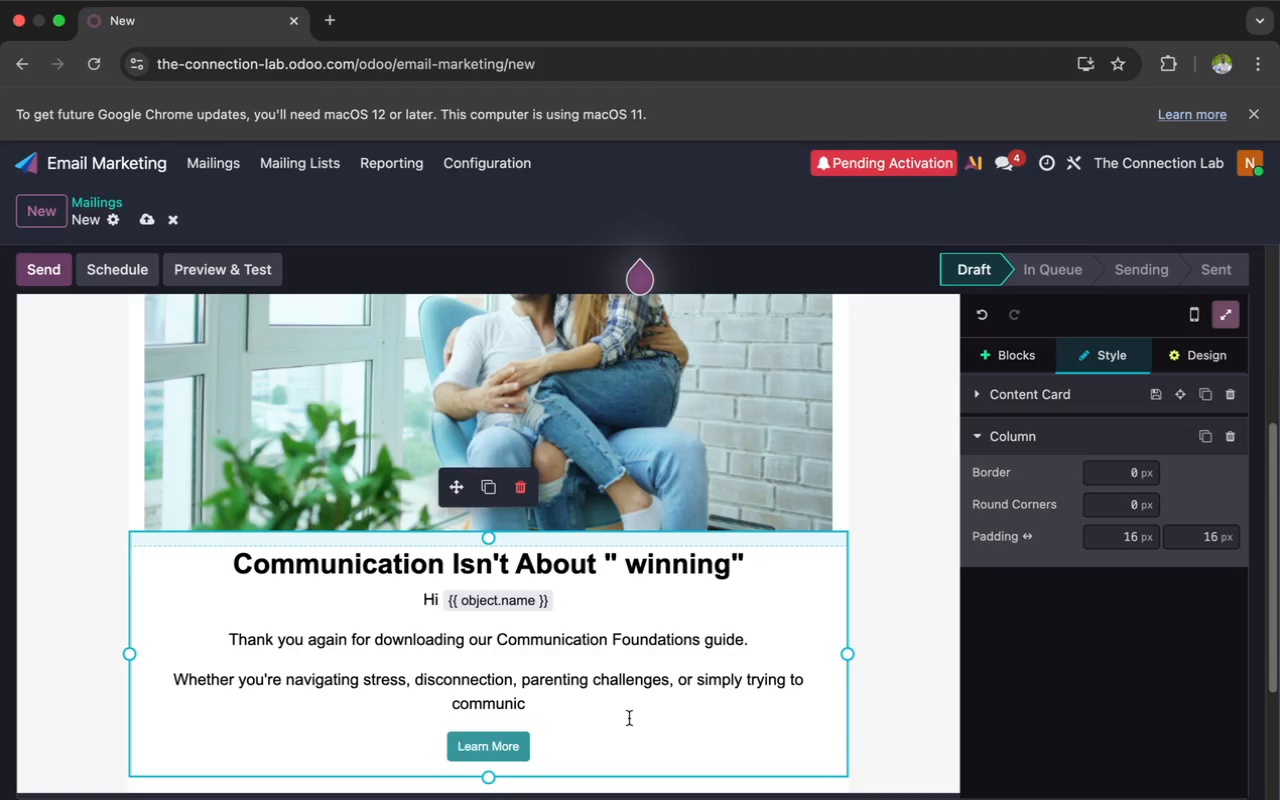 
type(ate more clearly with `{{ object.x_par)
 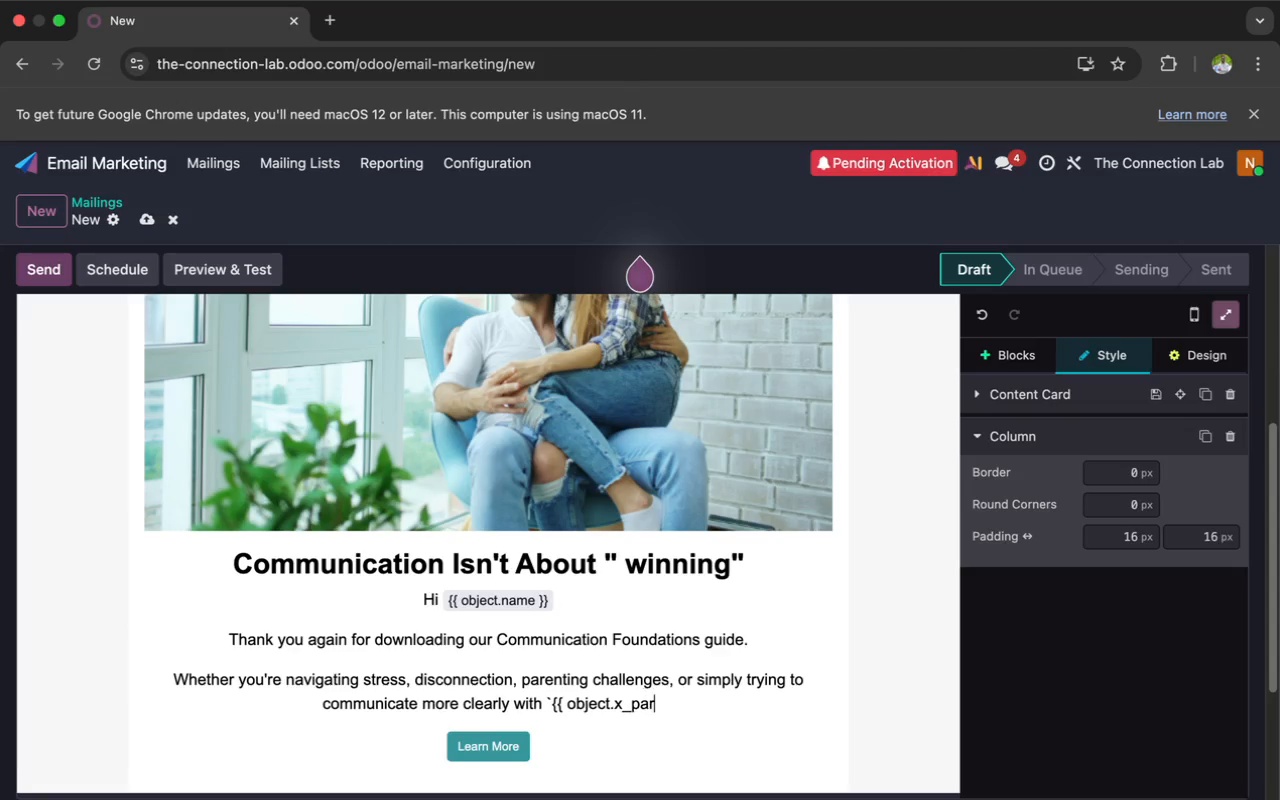 
type(tner)
 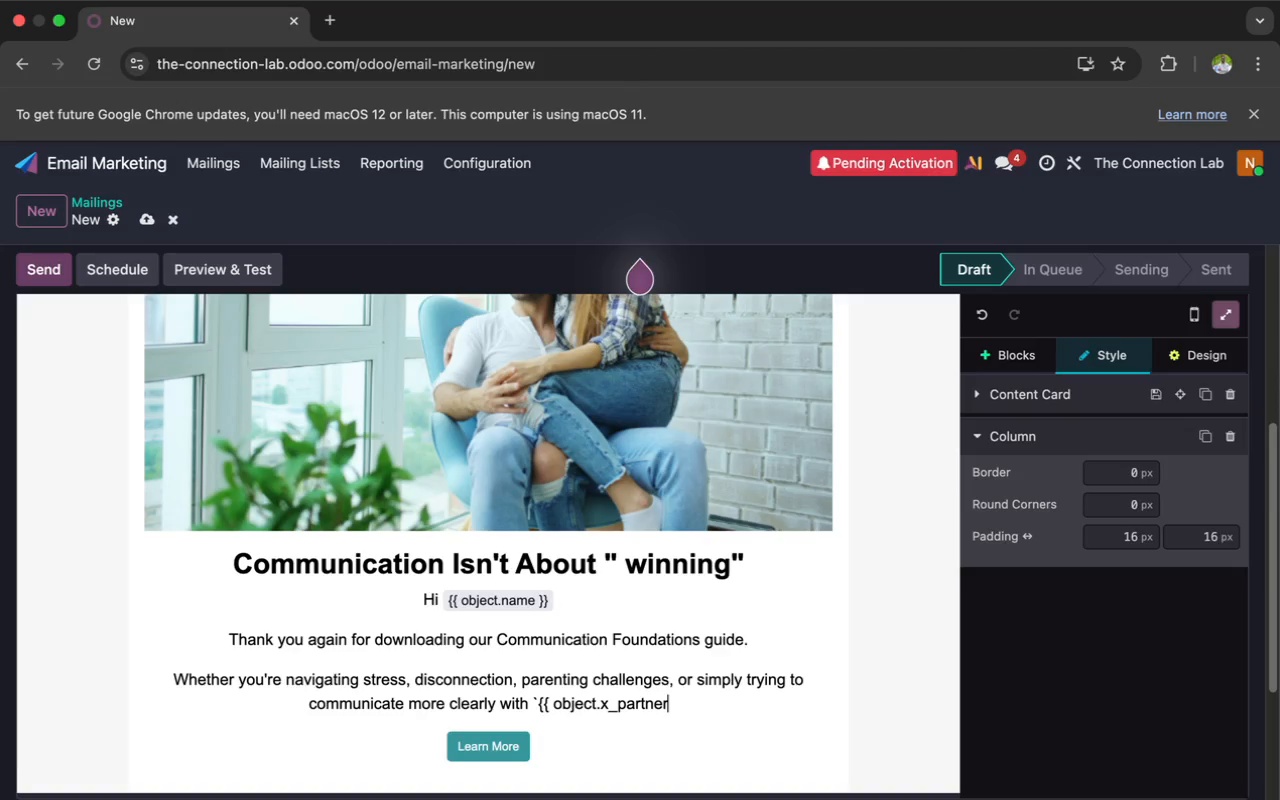 
type(_first)
 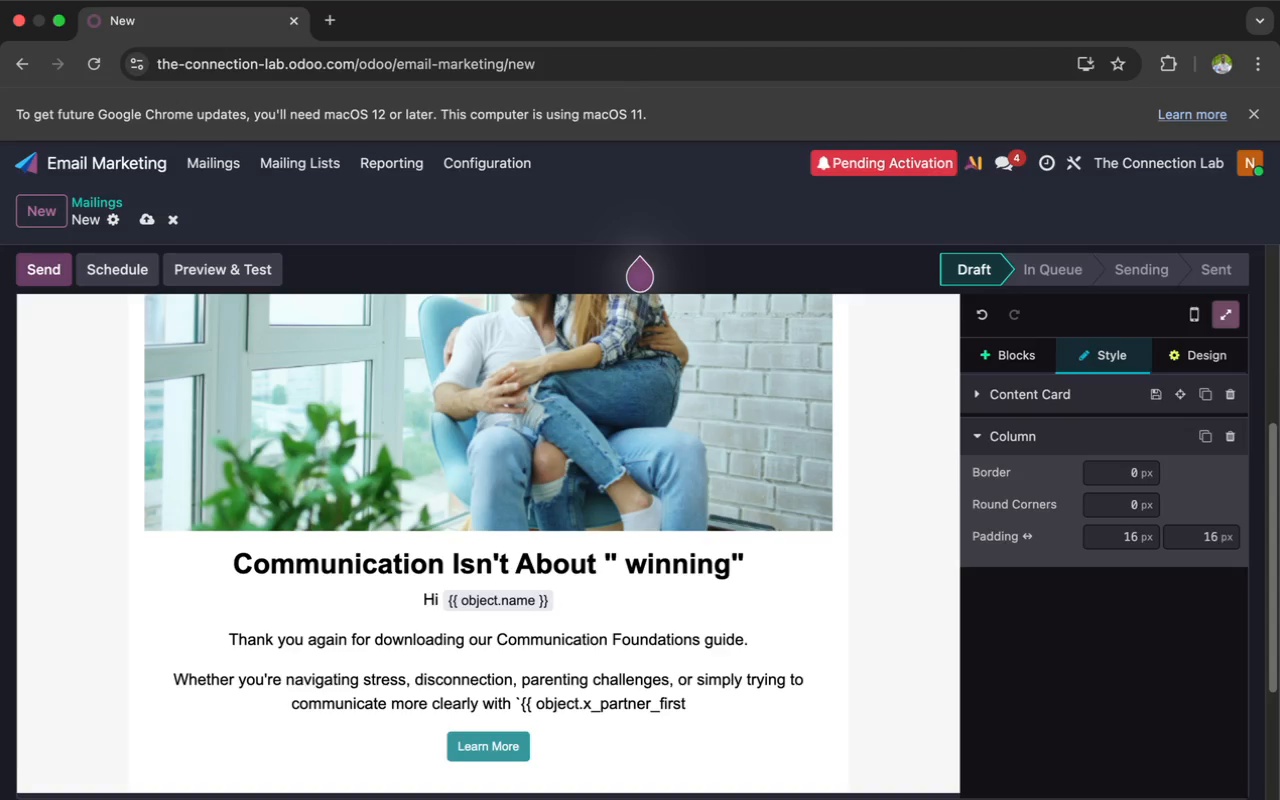 
type(_name }}`)
 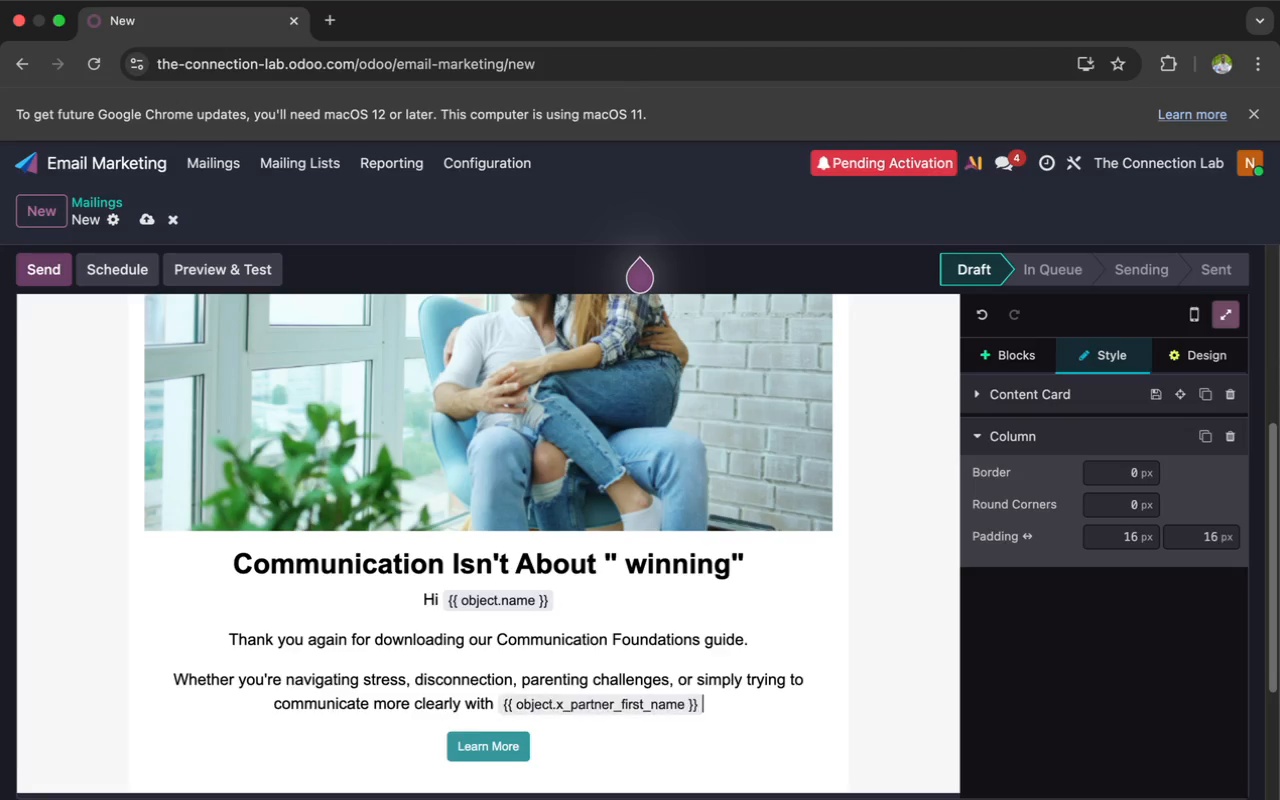 
type(, one importan)
 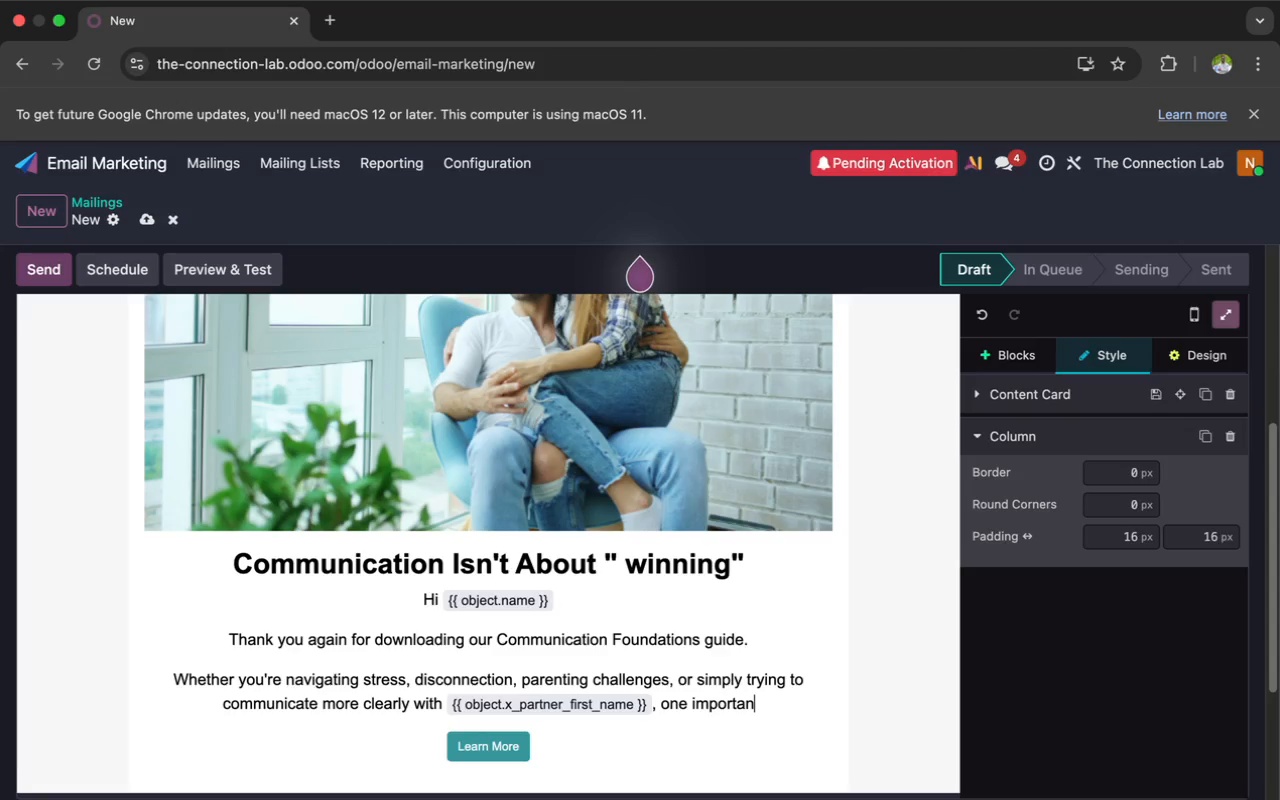 
type(t truth re)
 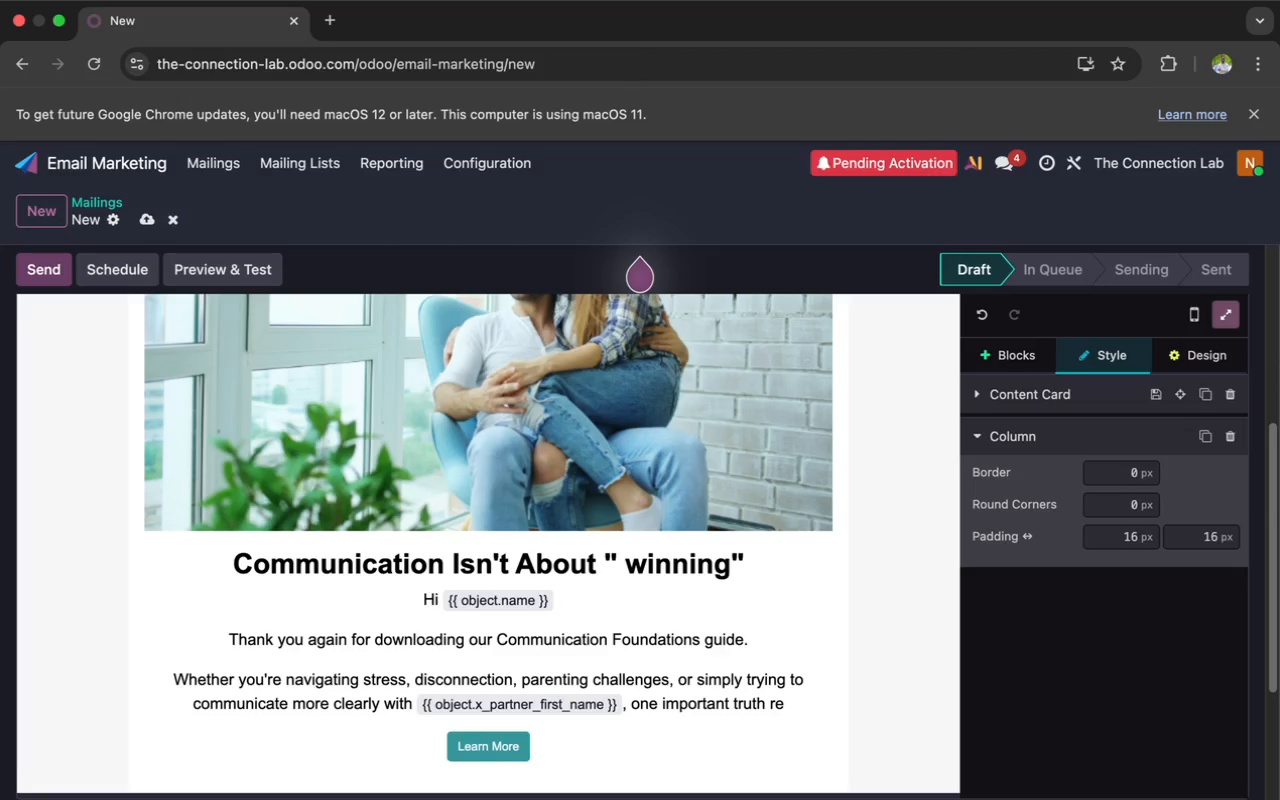 
type(mains)
 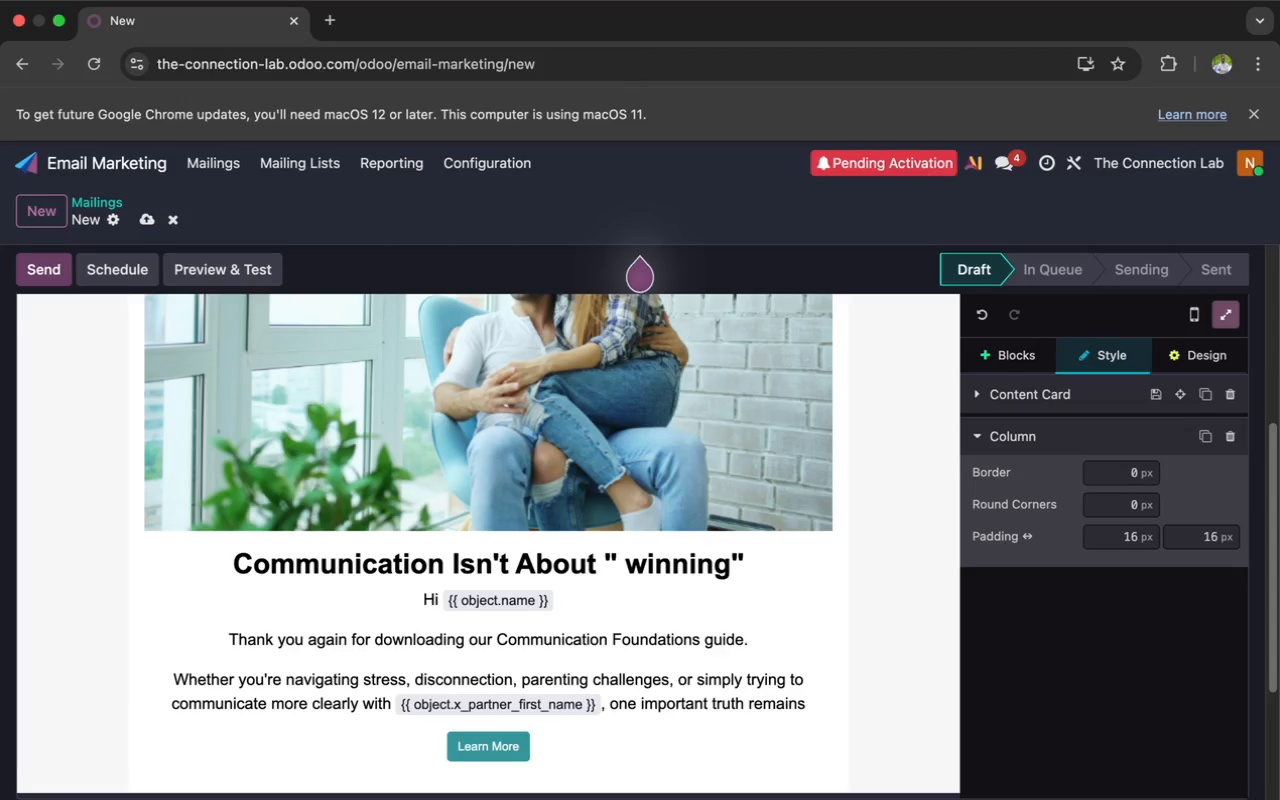 
key(Shift+Semicolon)
 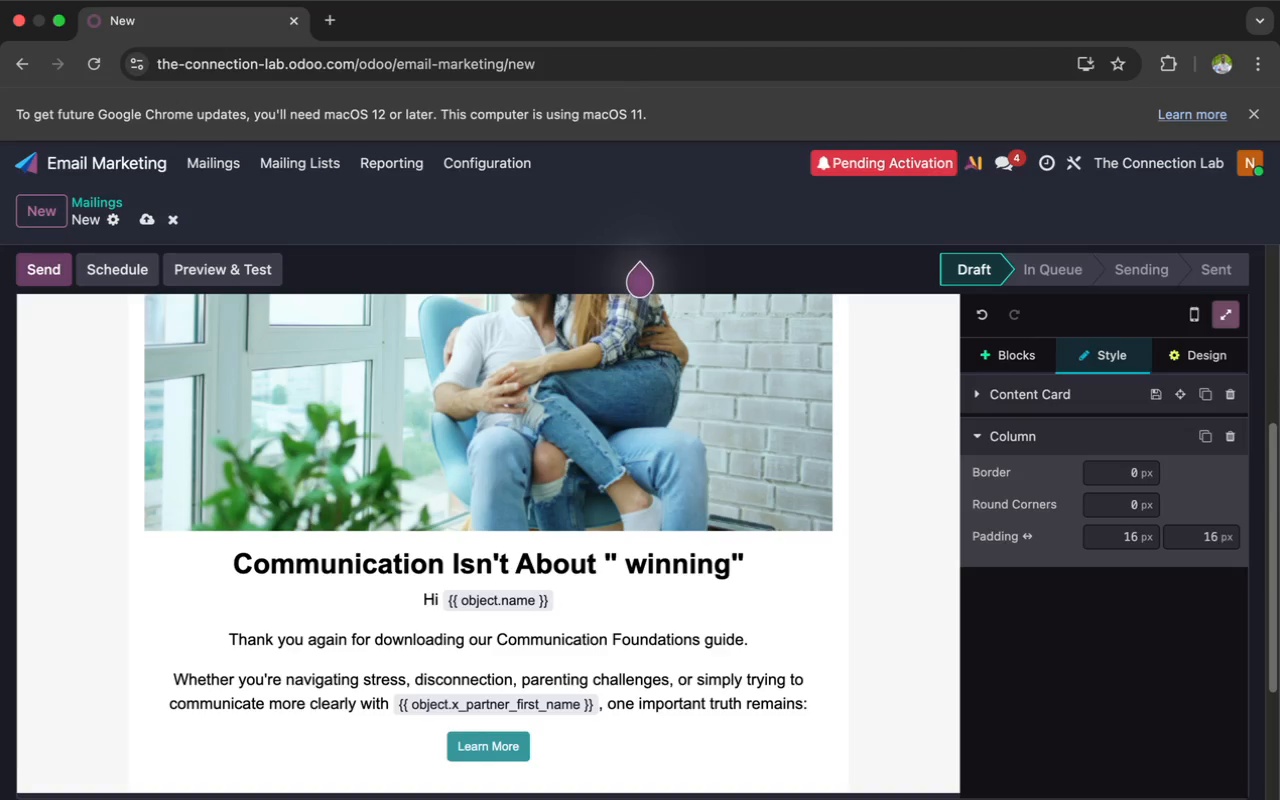 
key(Enter)
 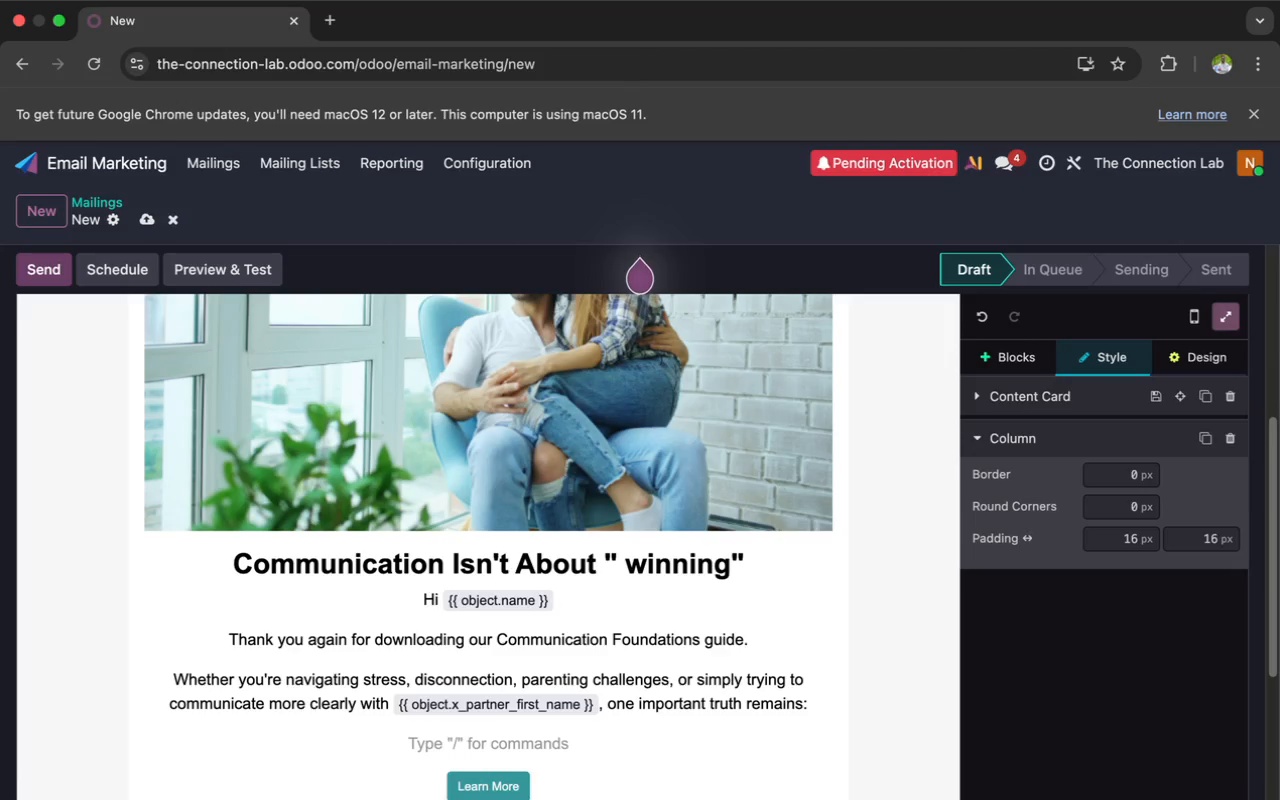 
type(Health communication is not about )
 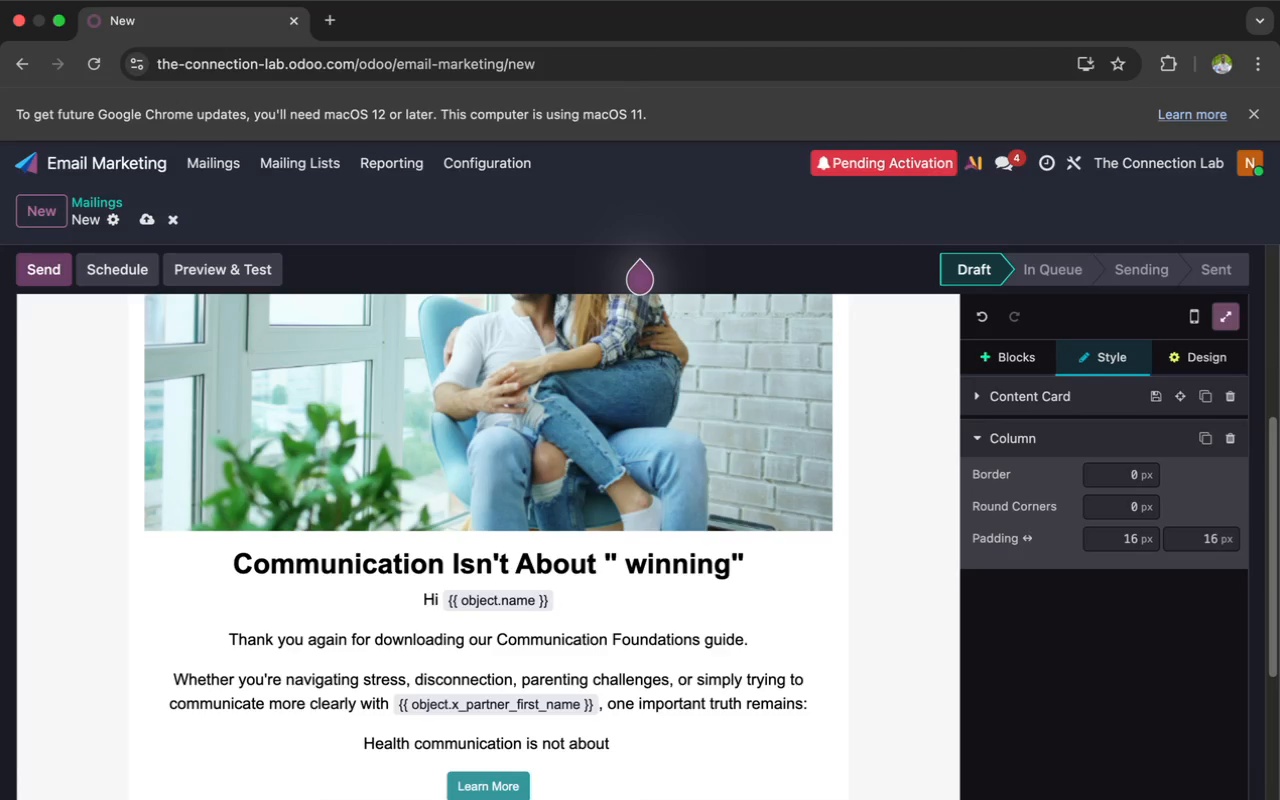 
type(saying the )
 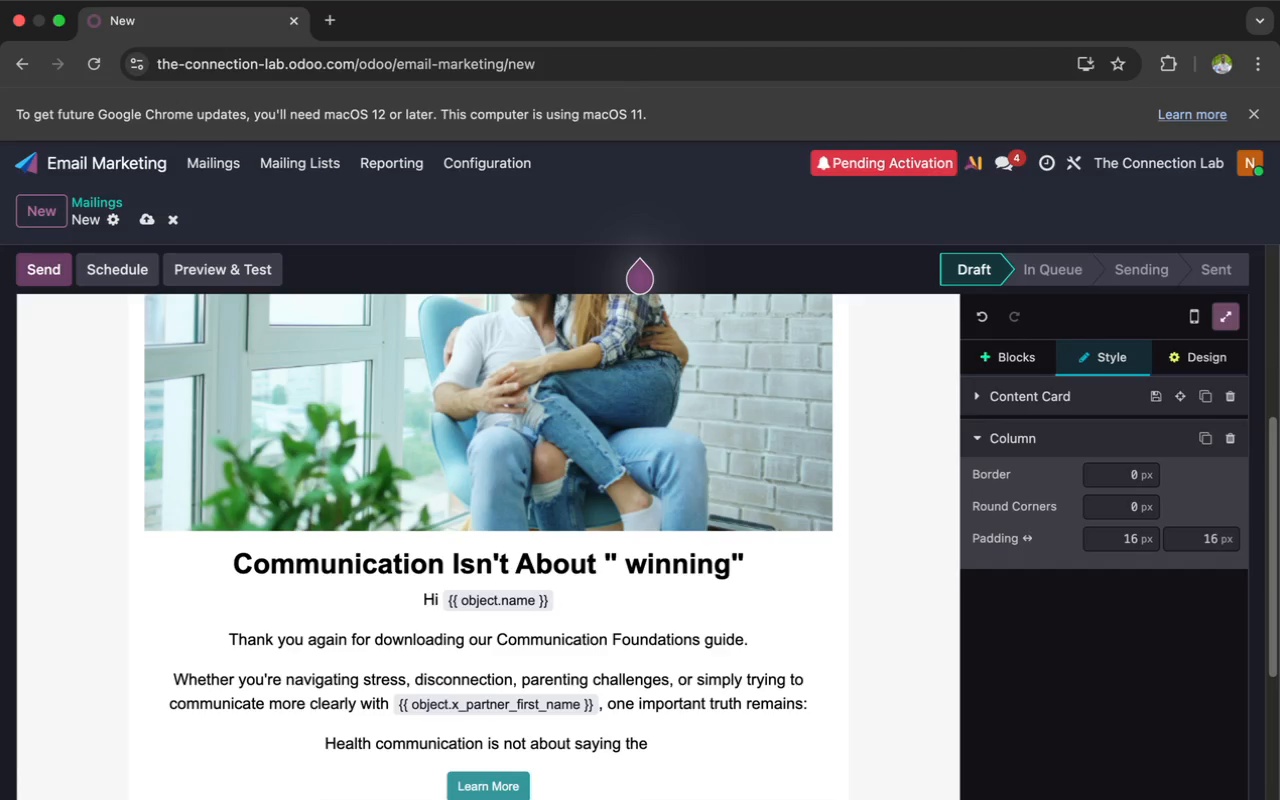 
type(perfect thing.)
 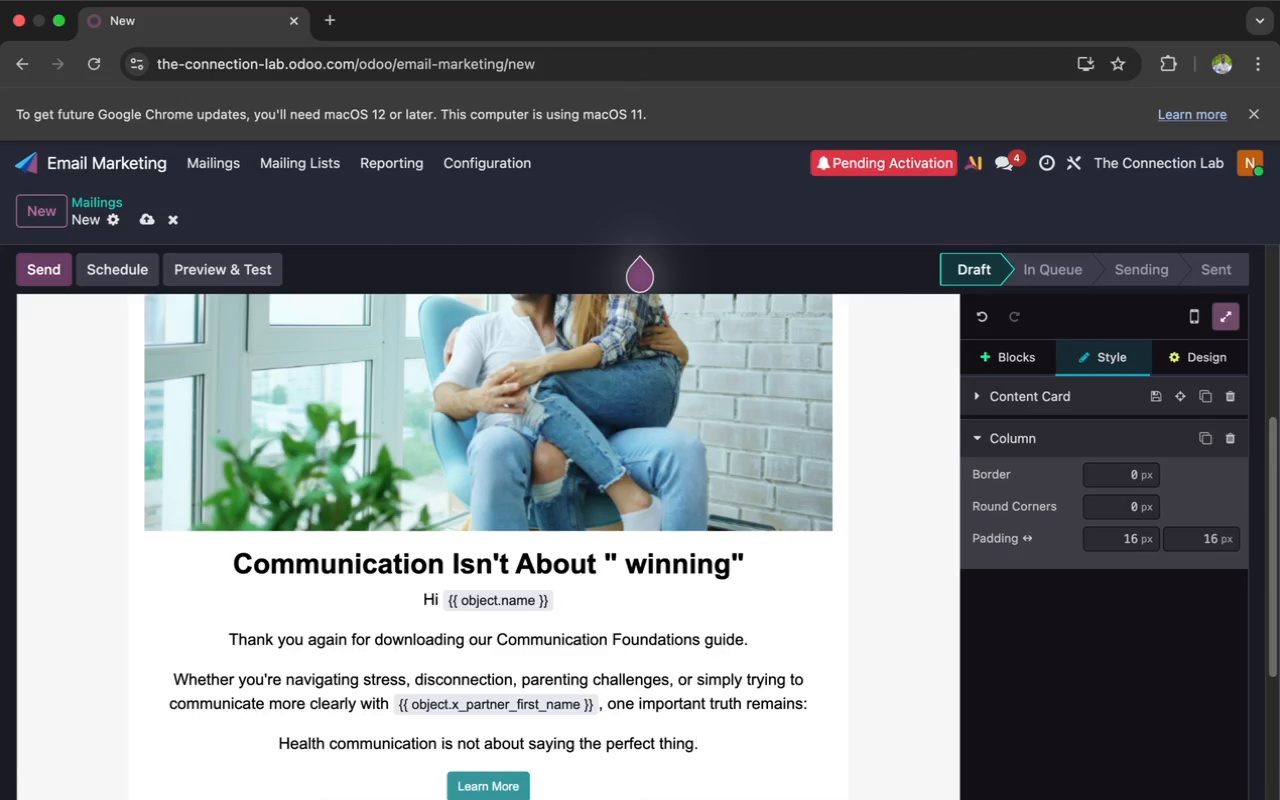 
key(Enter)
 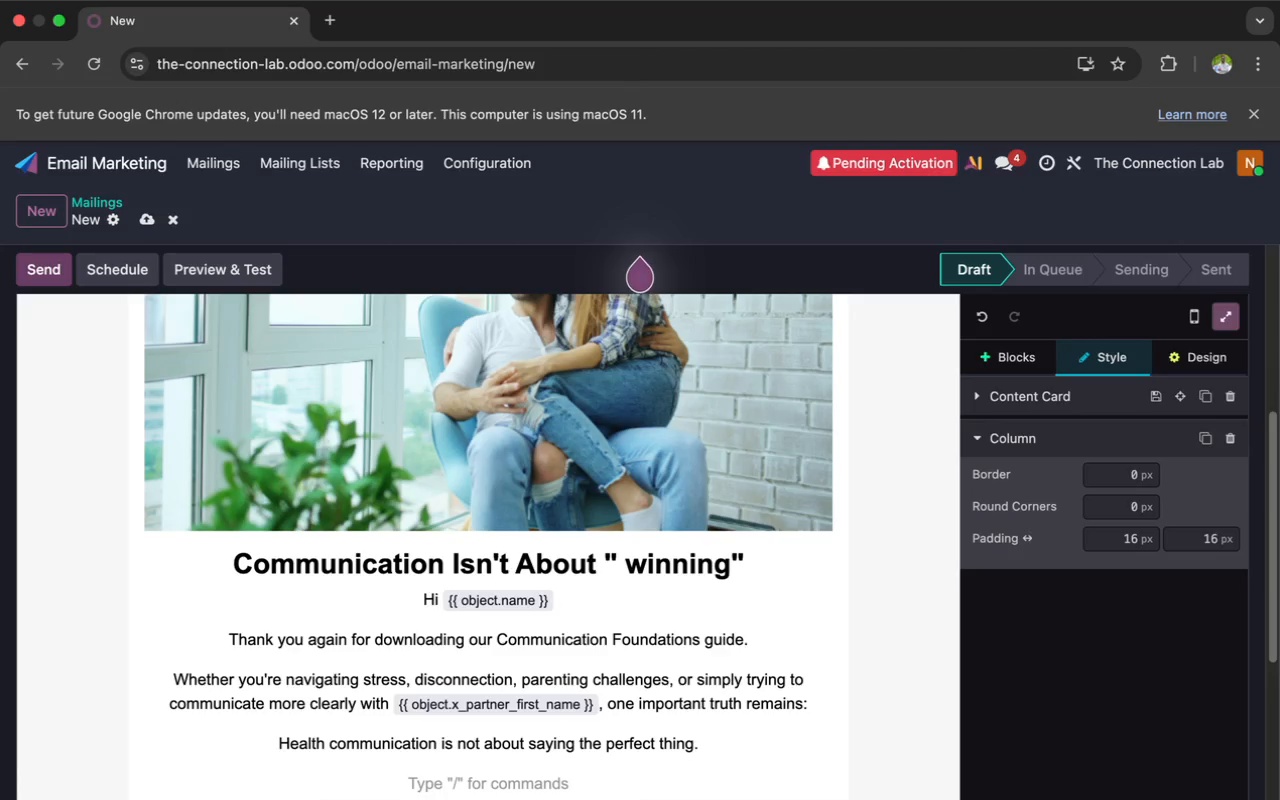 
type(It)
 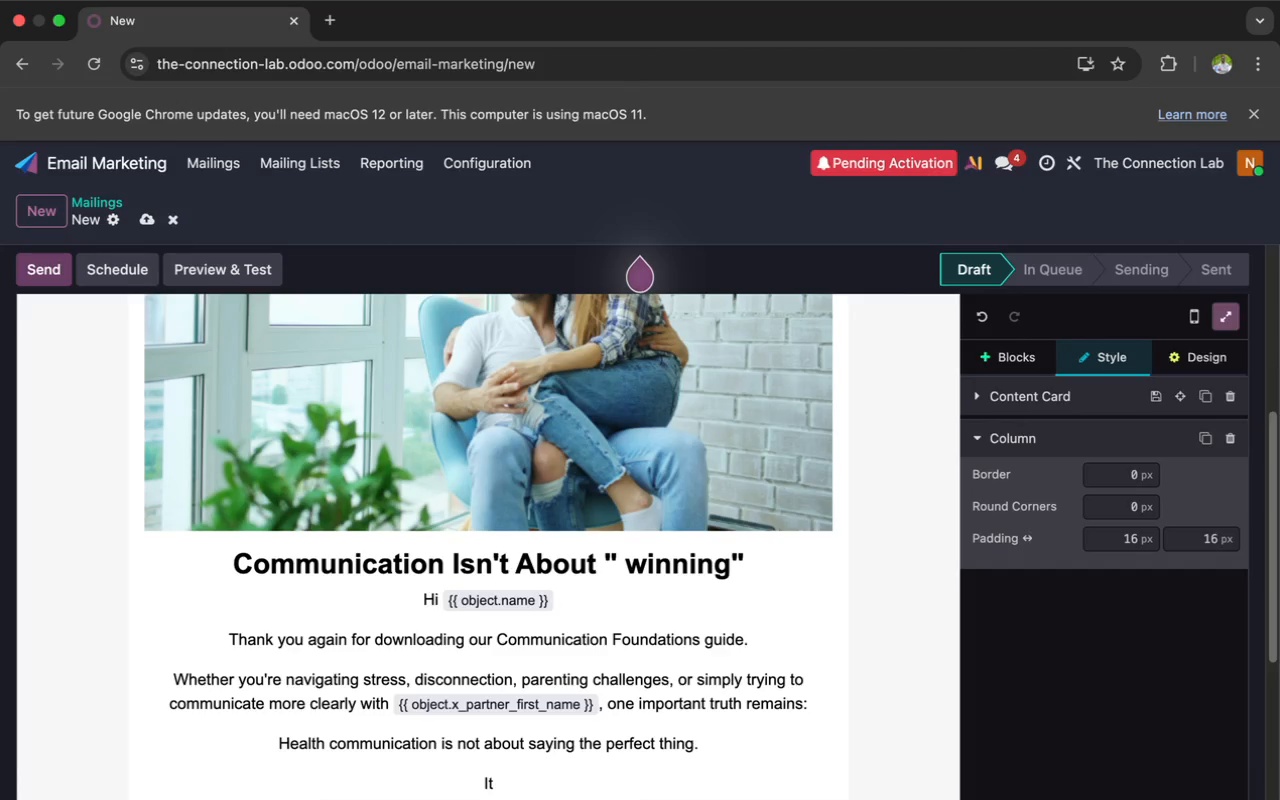 
type('s about creati)
 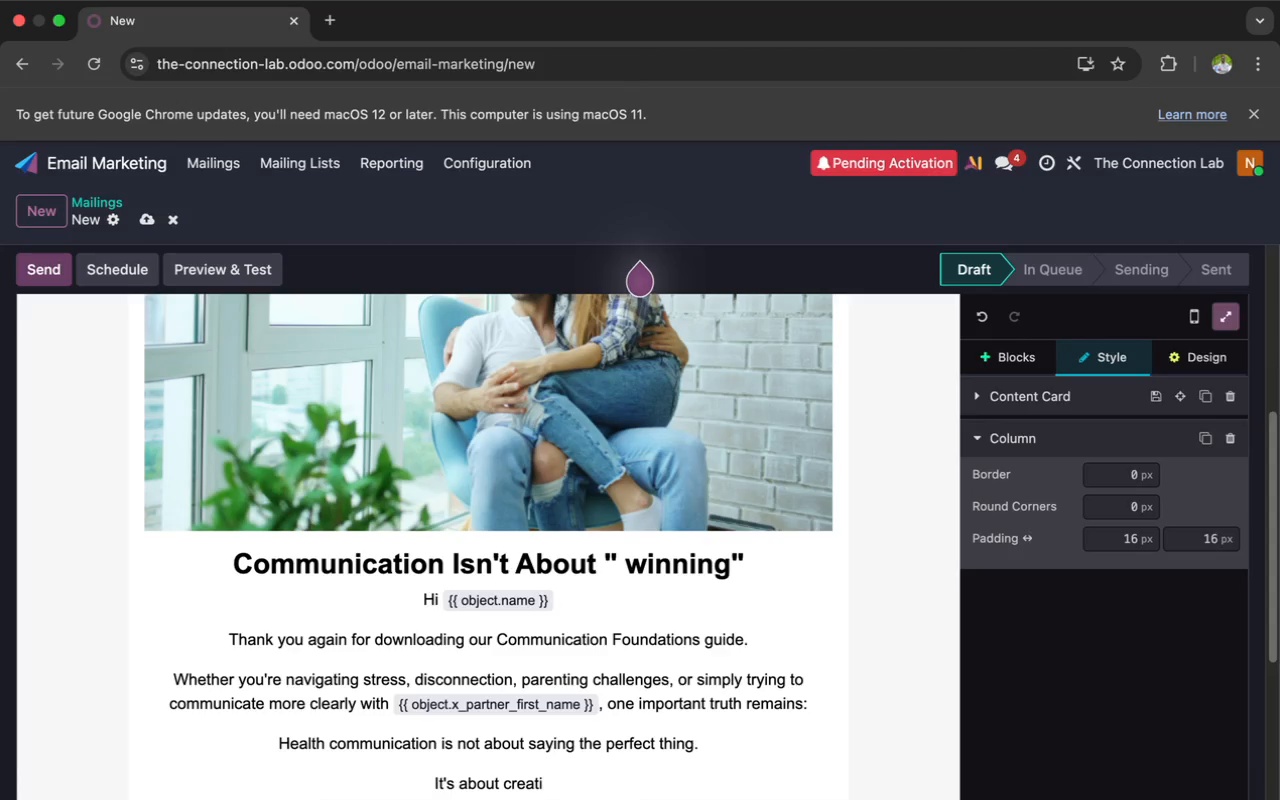 
type(ng)
 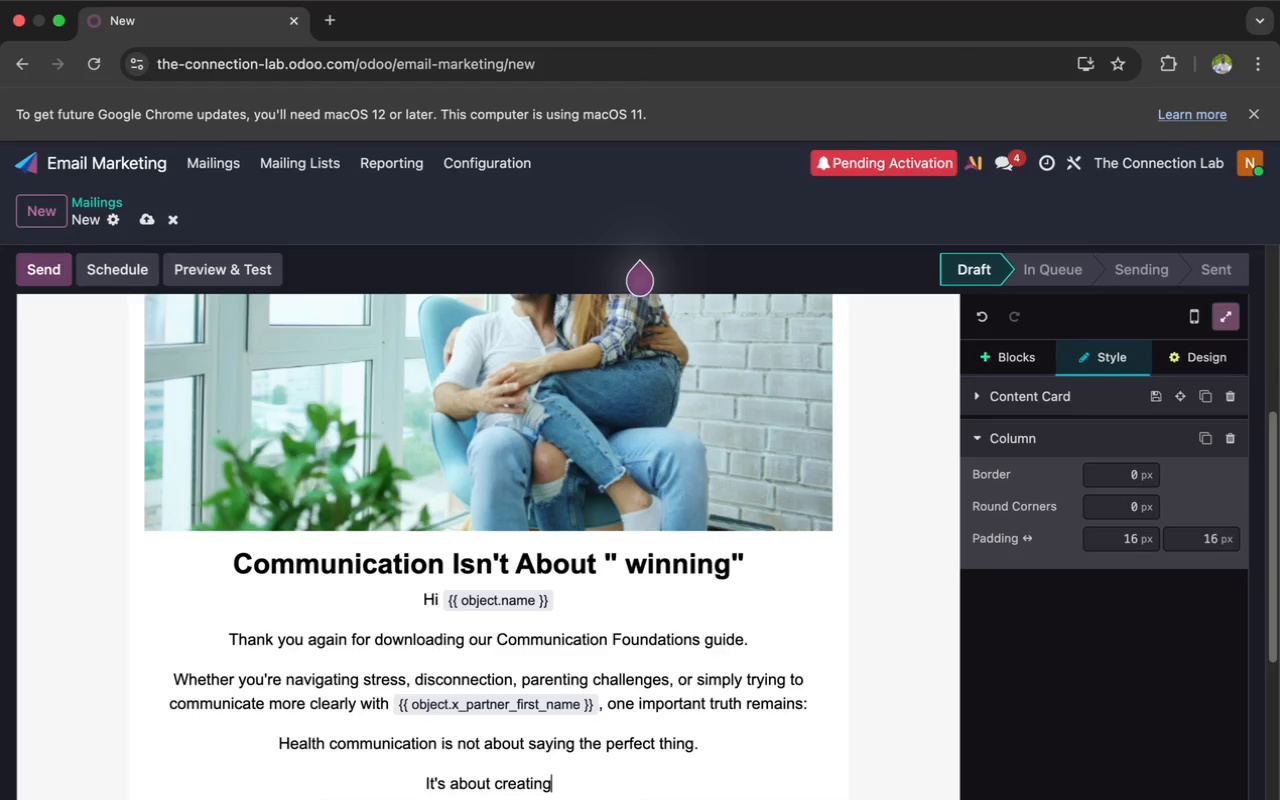 
type( emotio)
 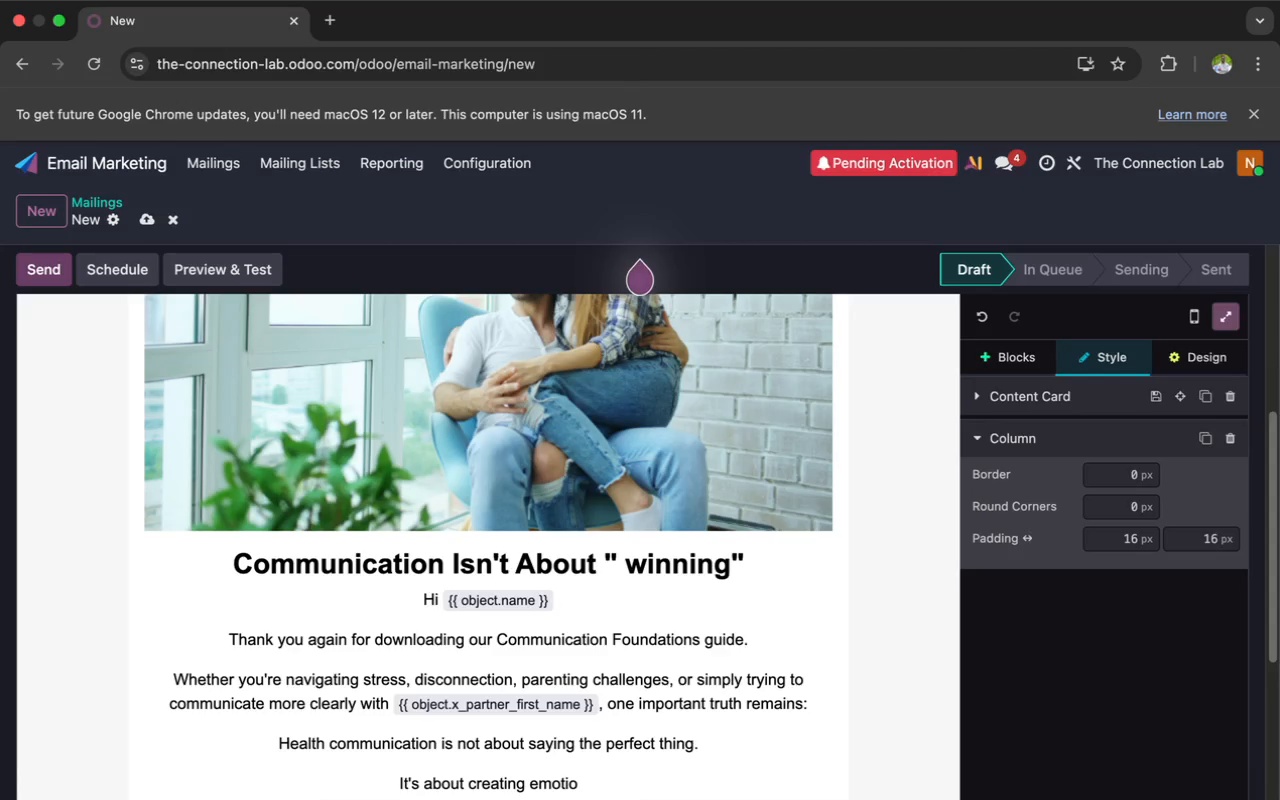 
type(nal safely.)
 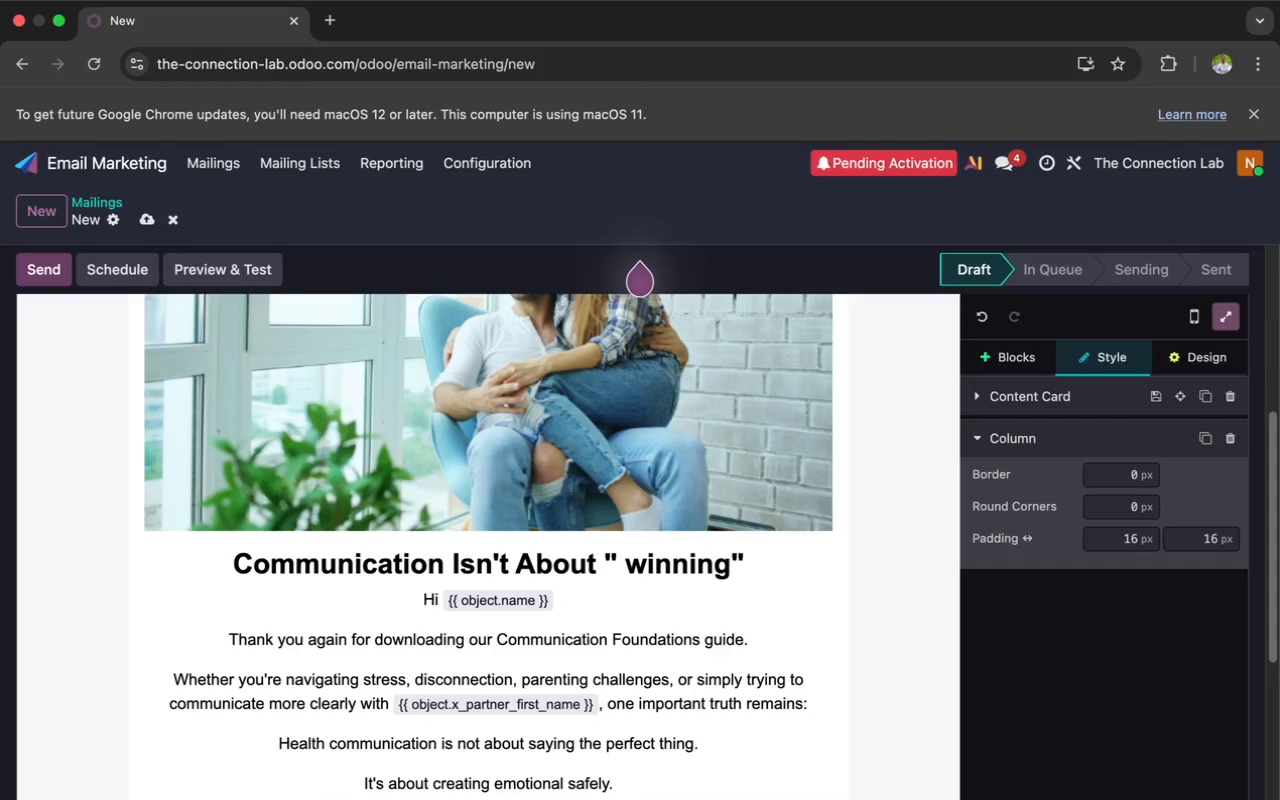 
key(Enter)
 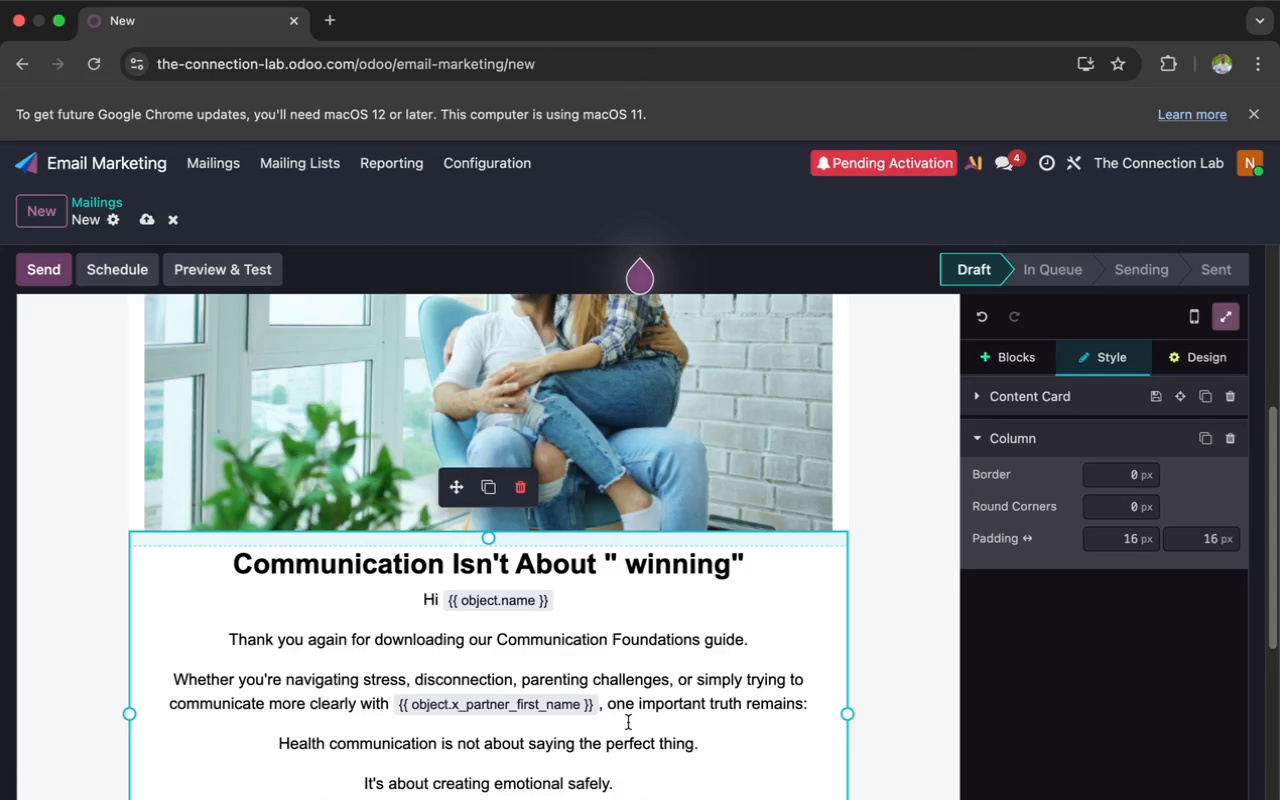 
wait(6.27)
 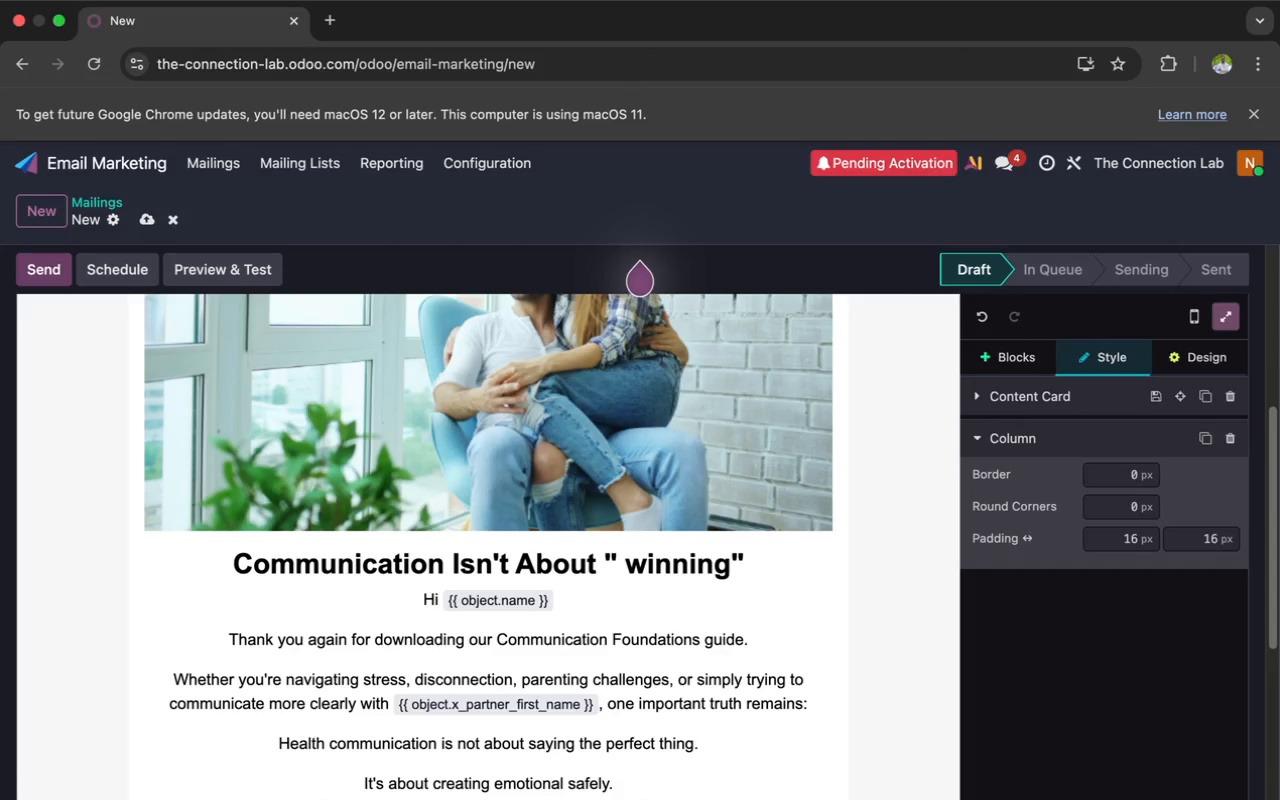 
type(Many cu)
key(Backspace)
type(ouples)
 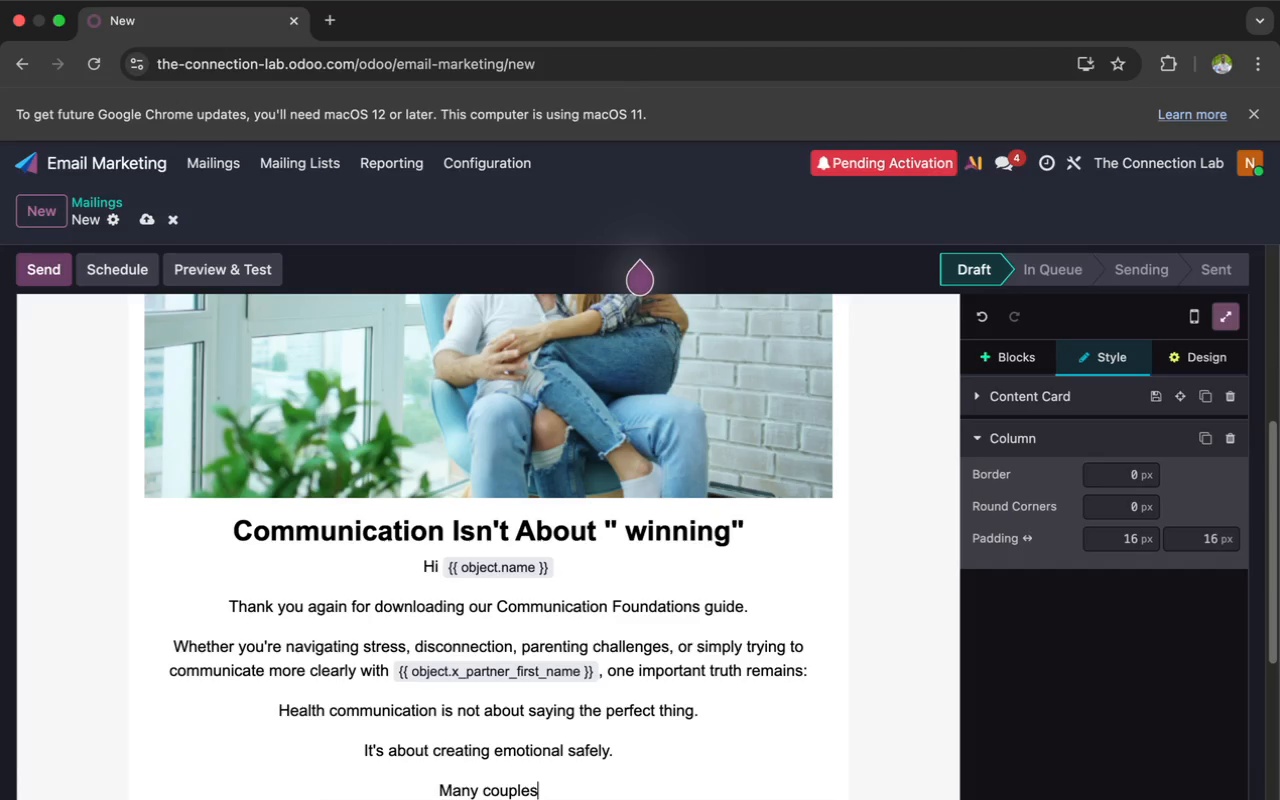 
wait(9.33)
 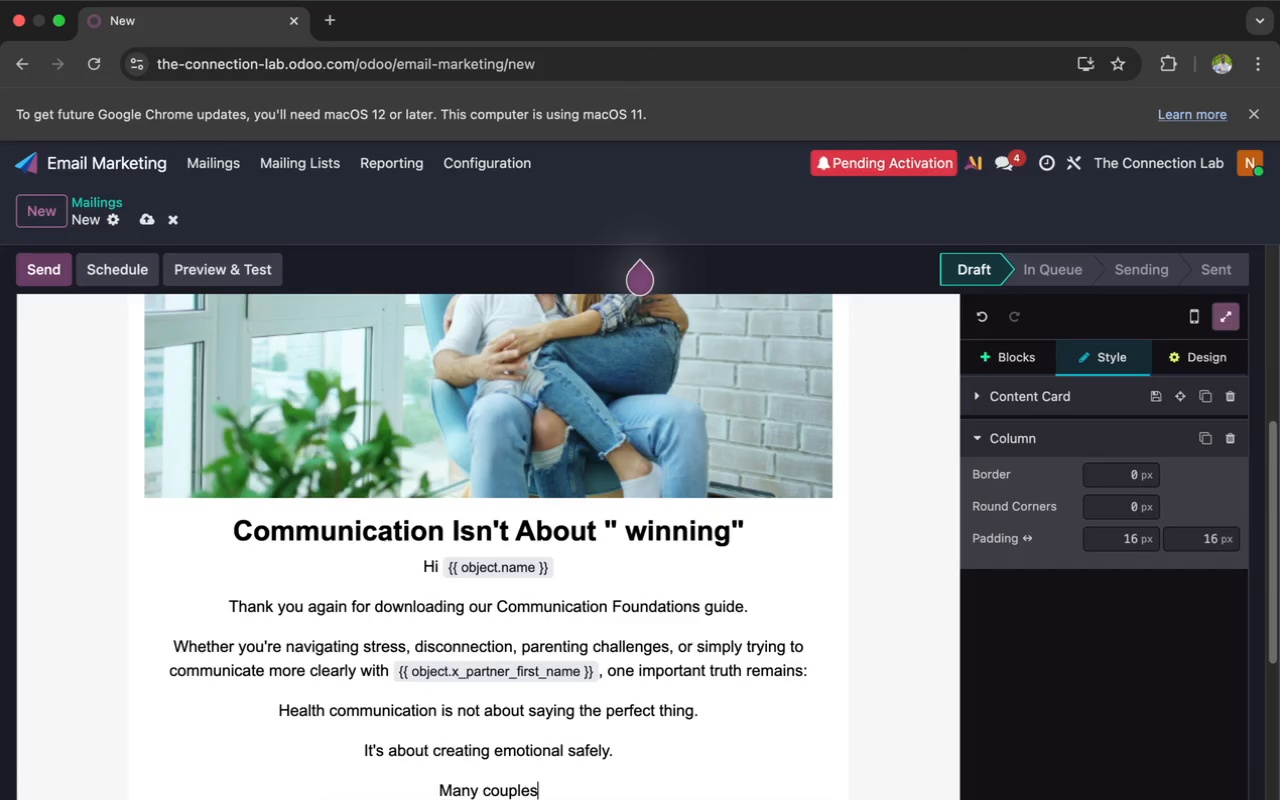 
key(Space)
 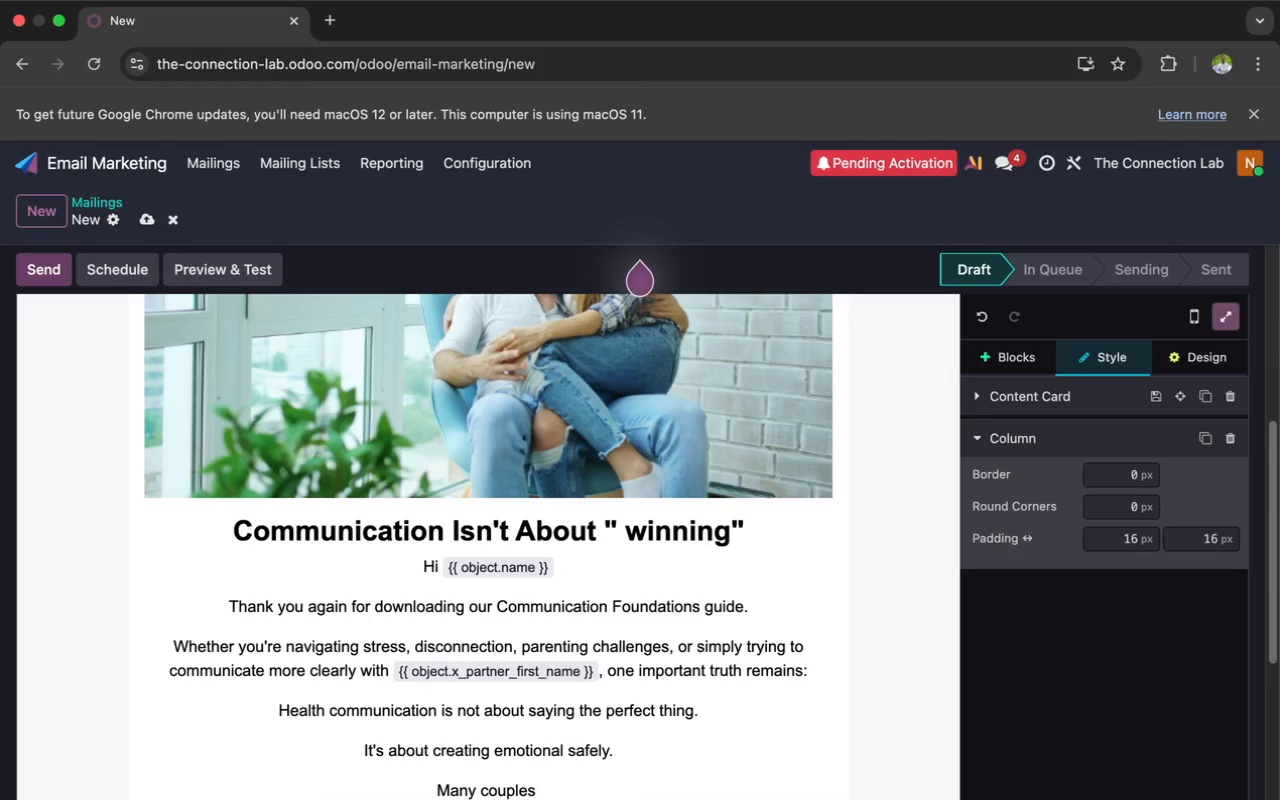 
type(and families believe confili)
 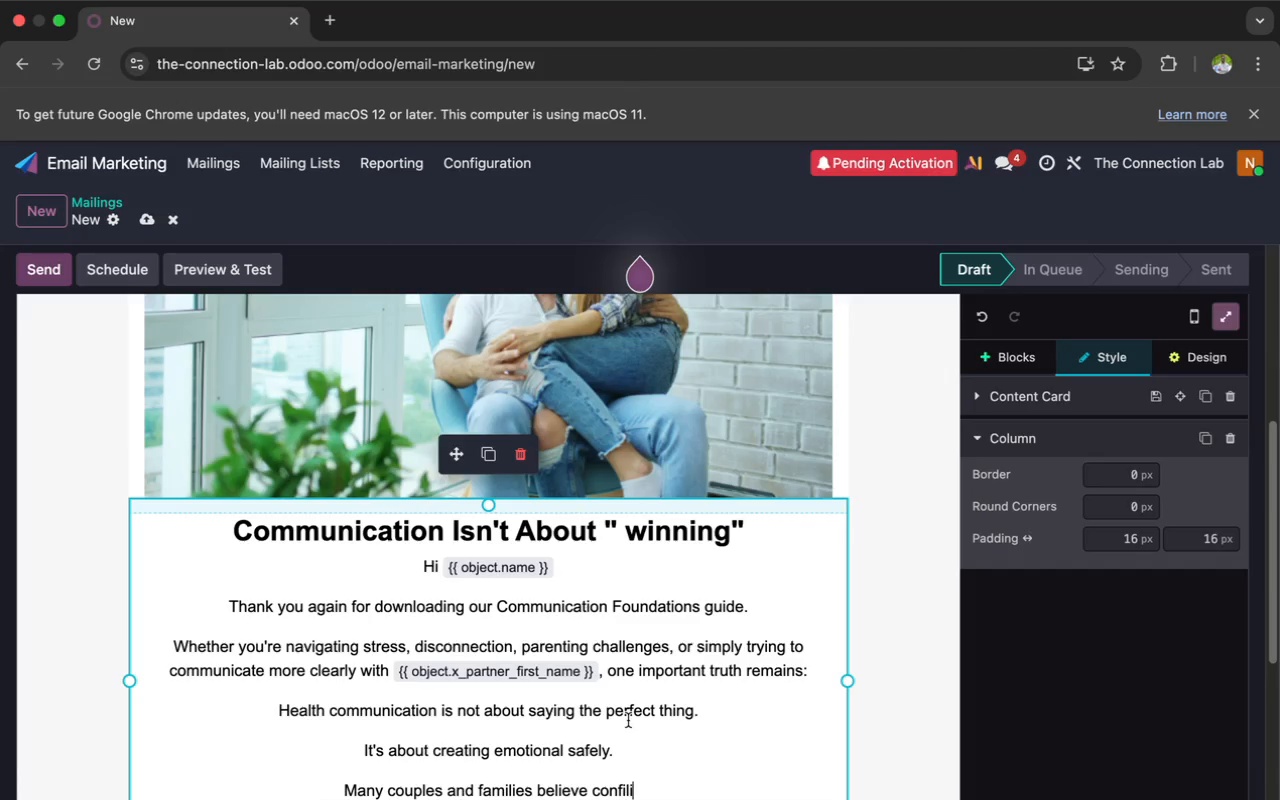 
type(es)
 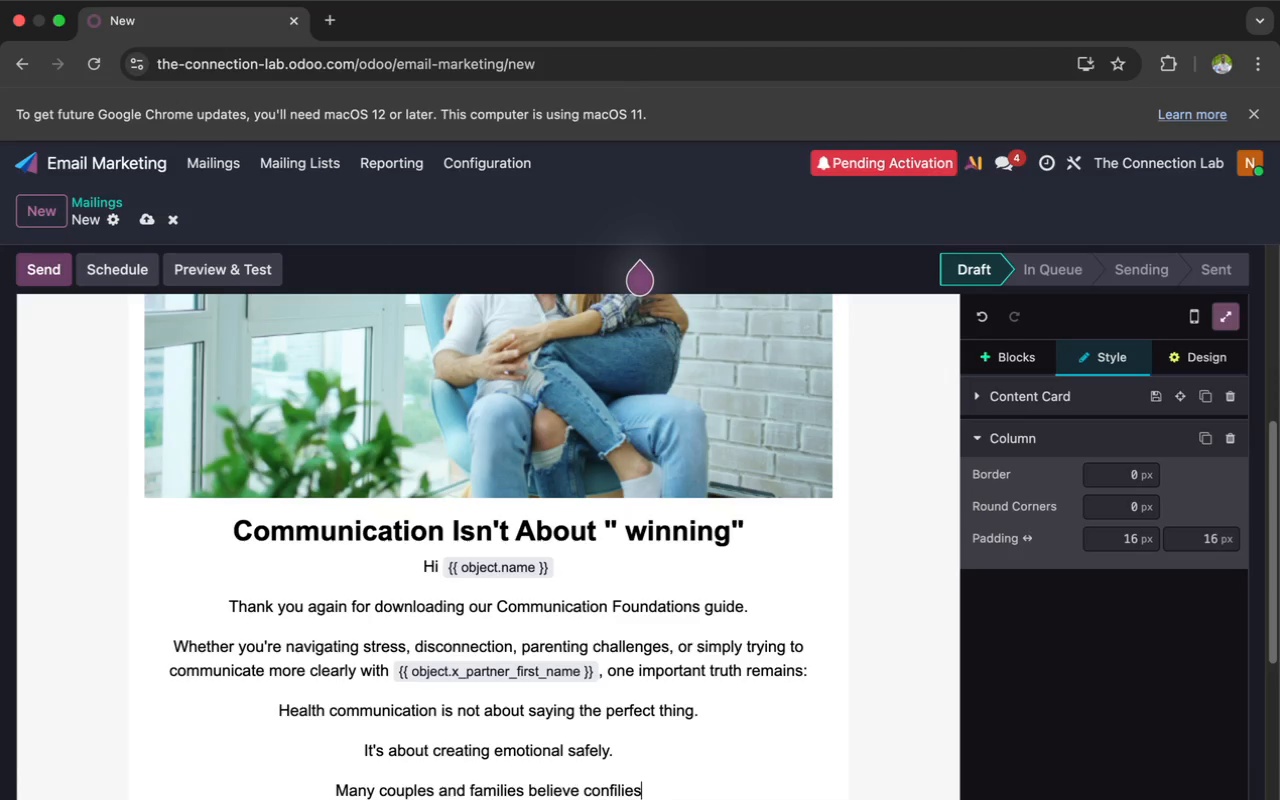 
wait(6.57)
 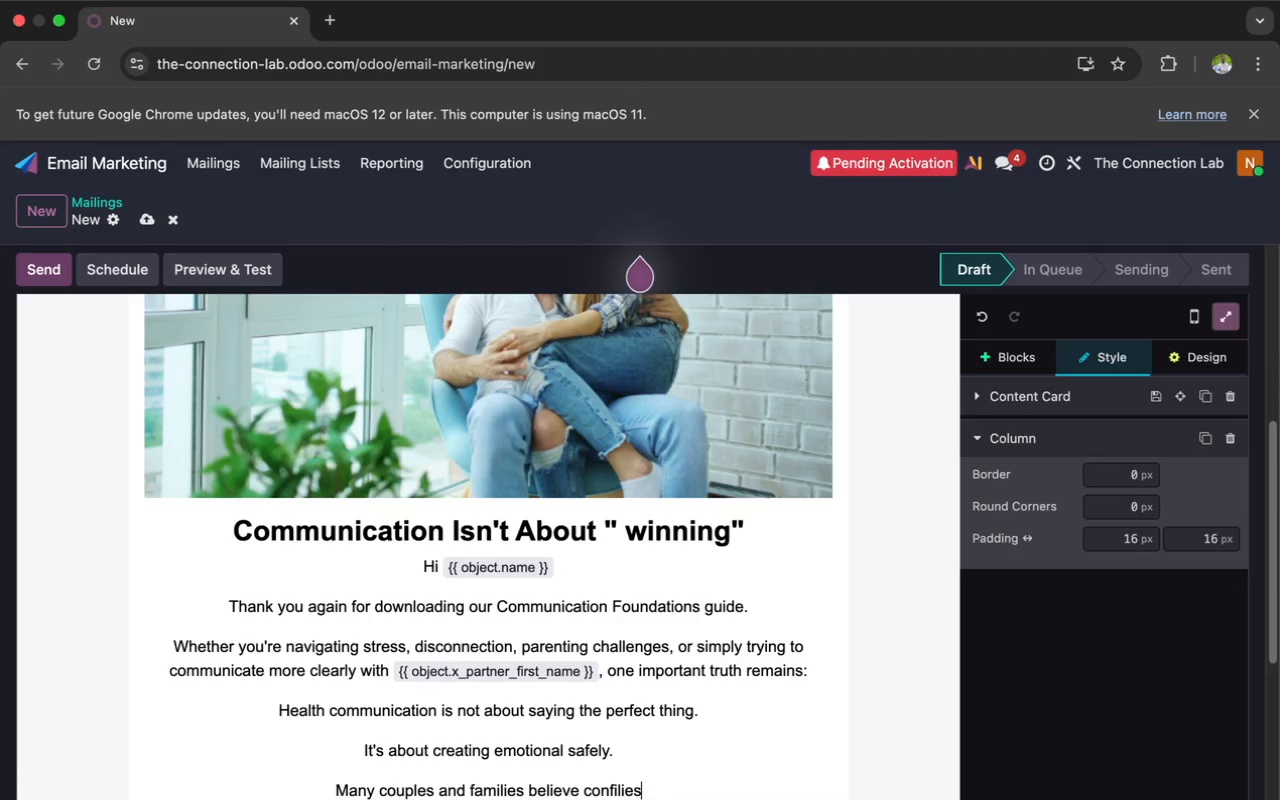 
key(Backspace)
 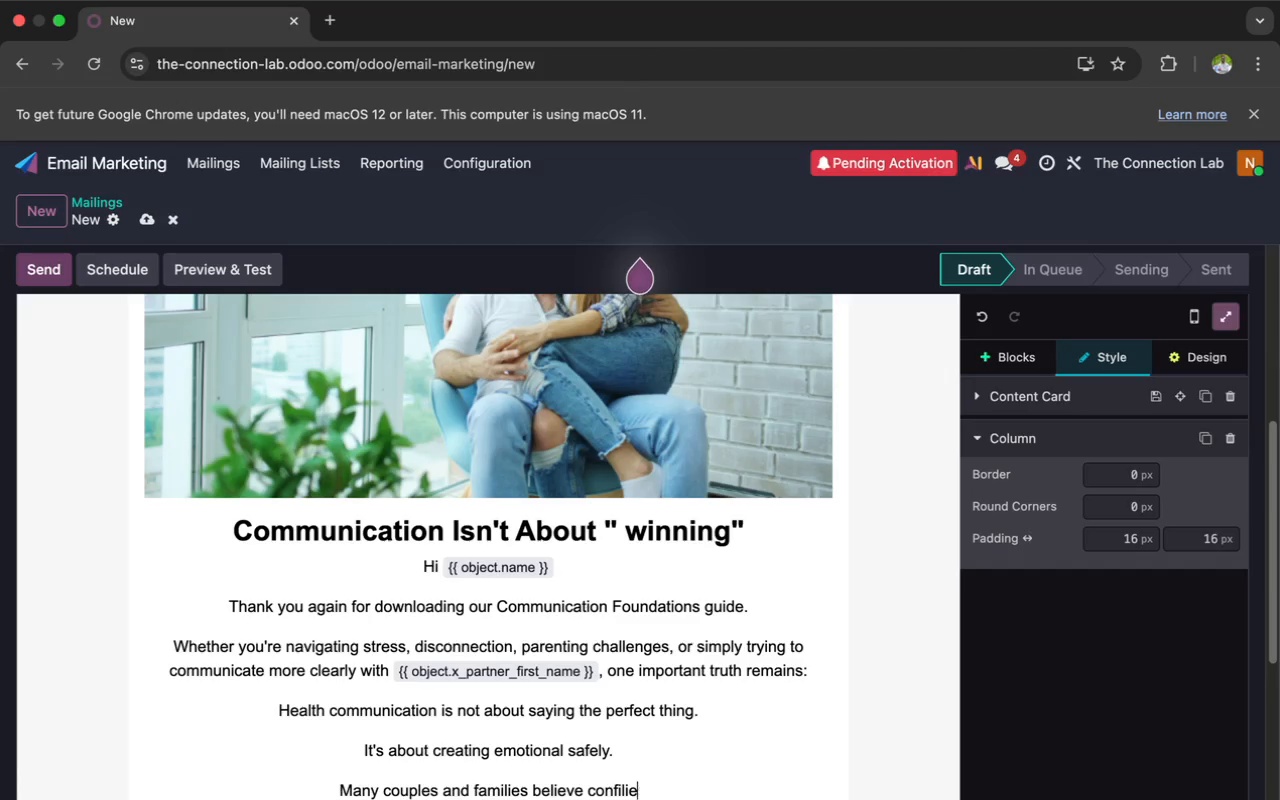 
key(Backspace)
 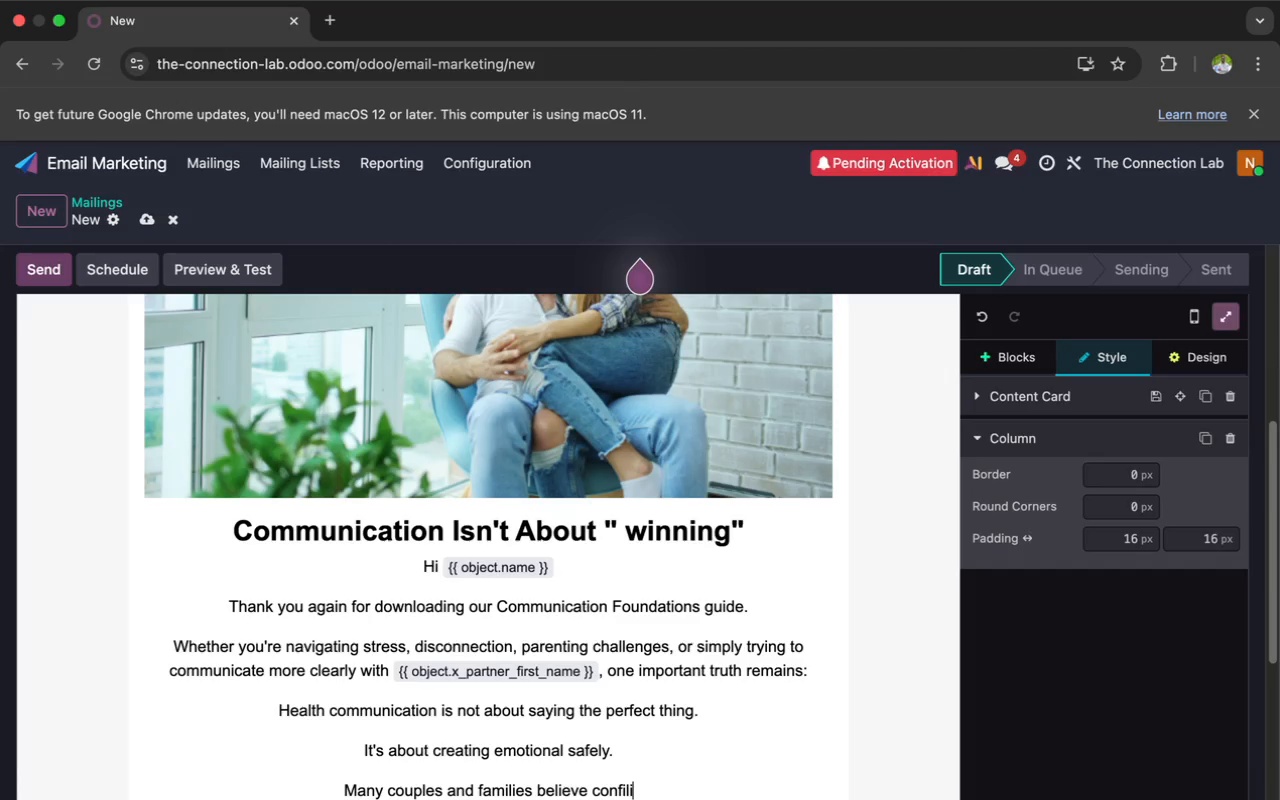 
type(ct )
 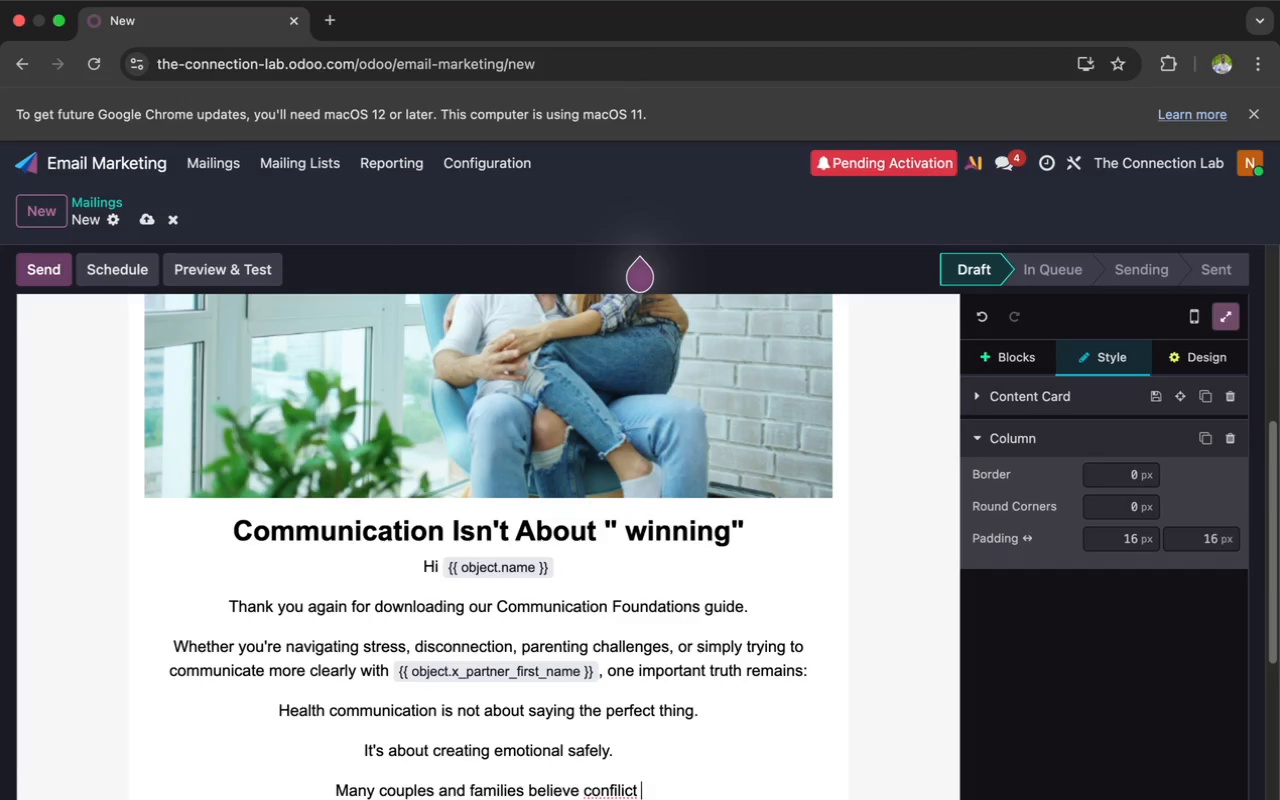 
key(Backspace)
 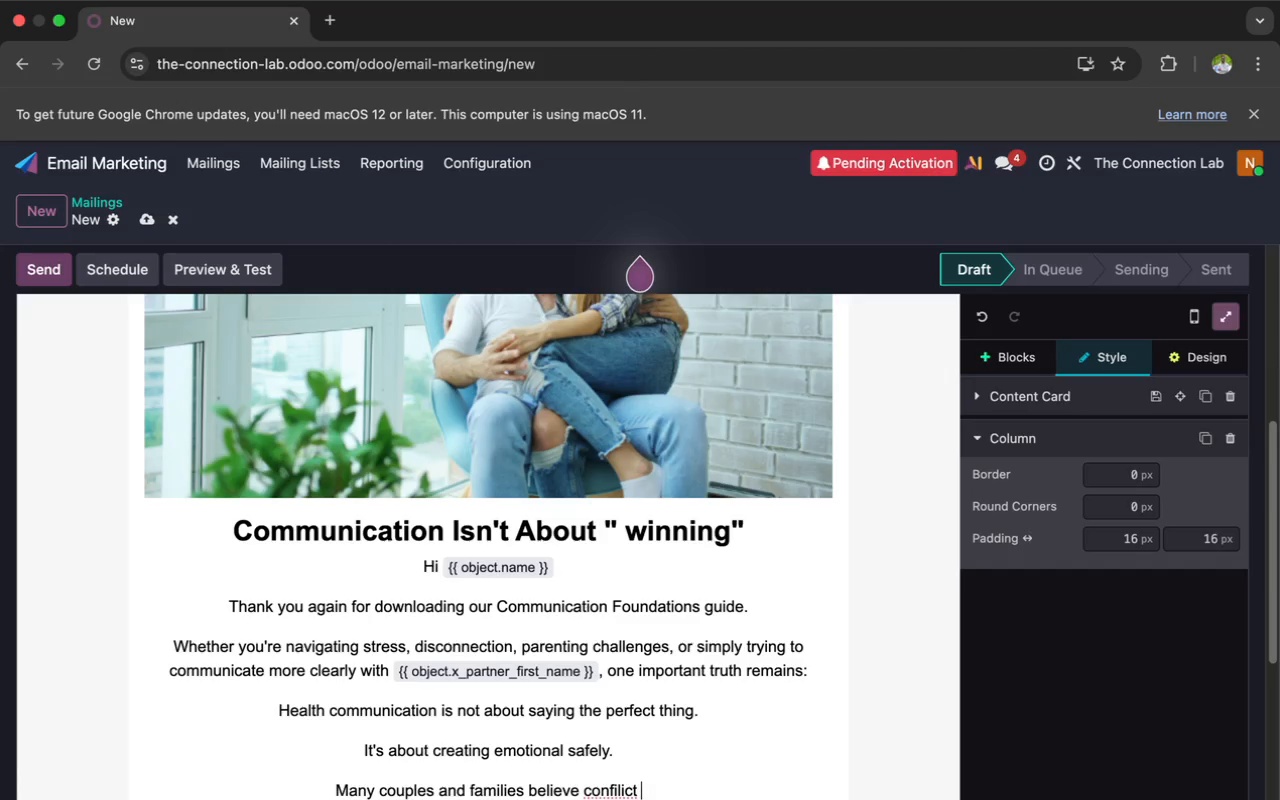 
key(Backspace)
 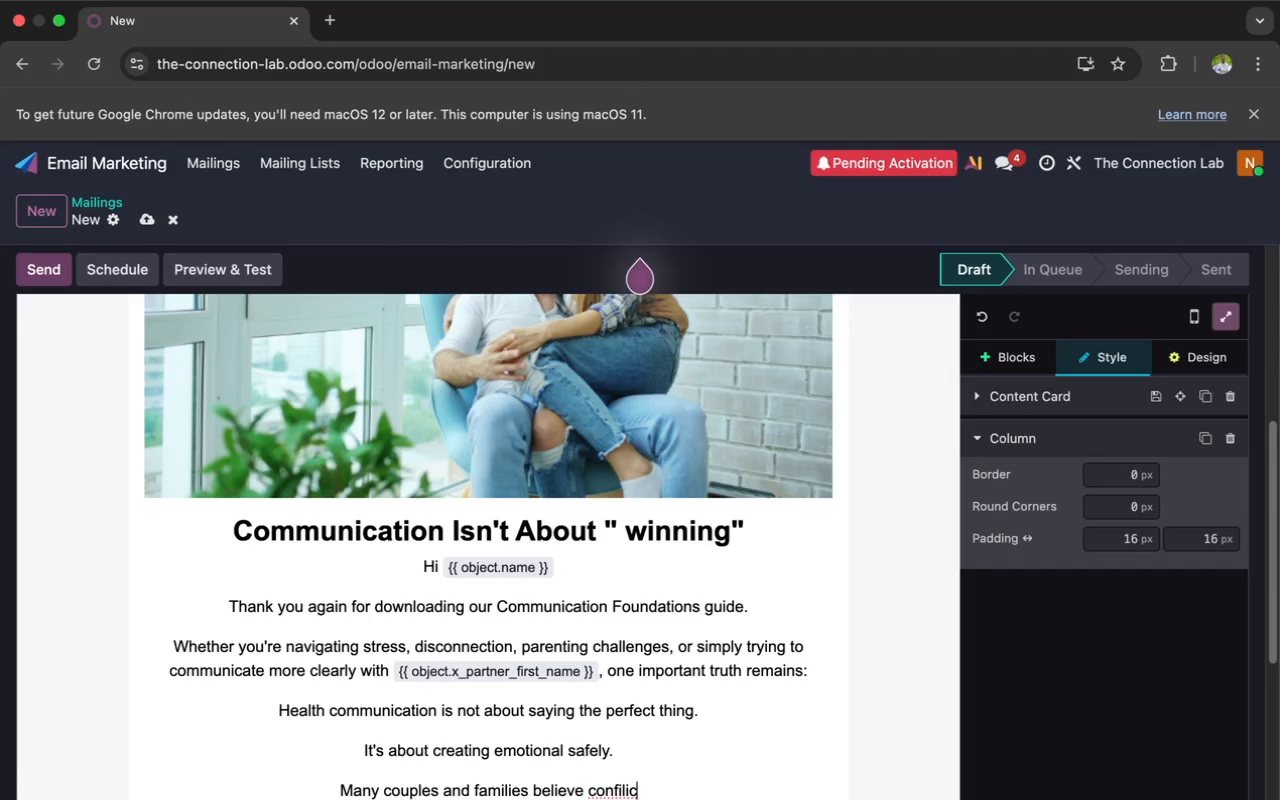 
key(Backspace)
 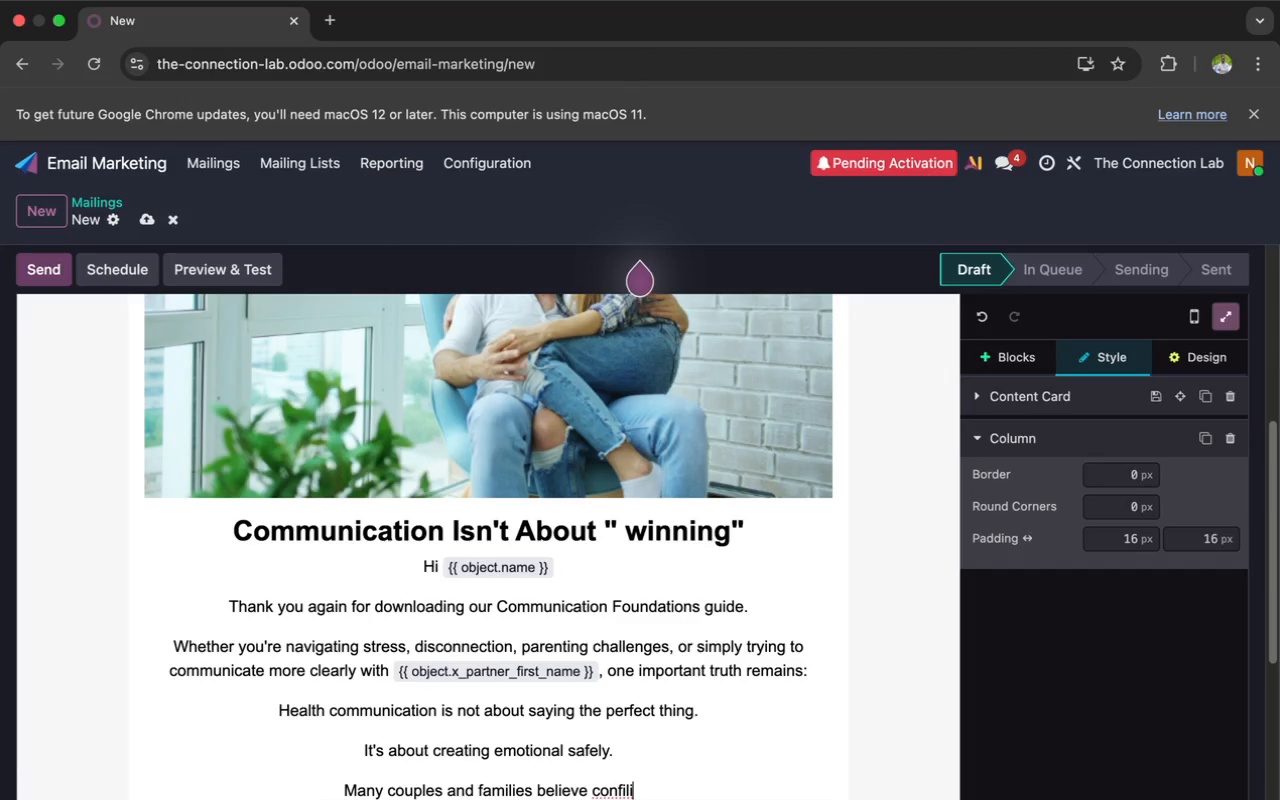 
wait(5.23)
 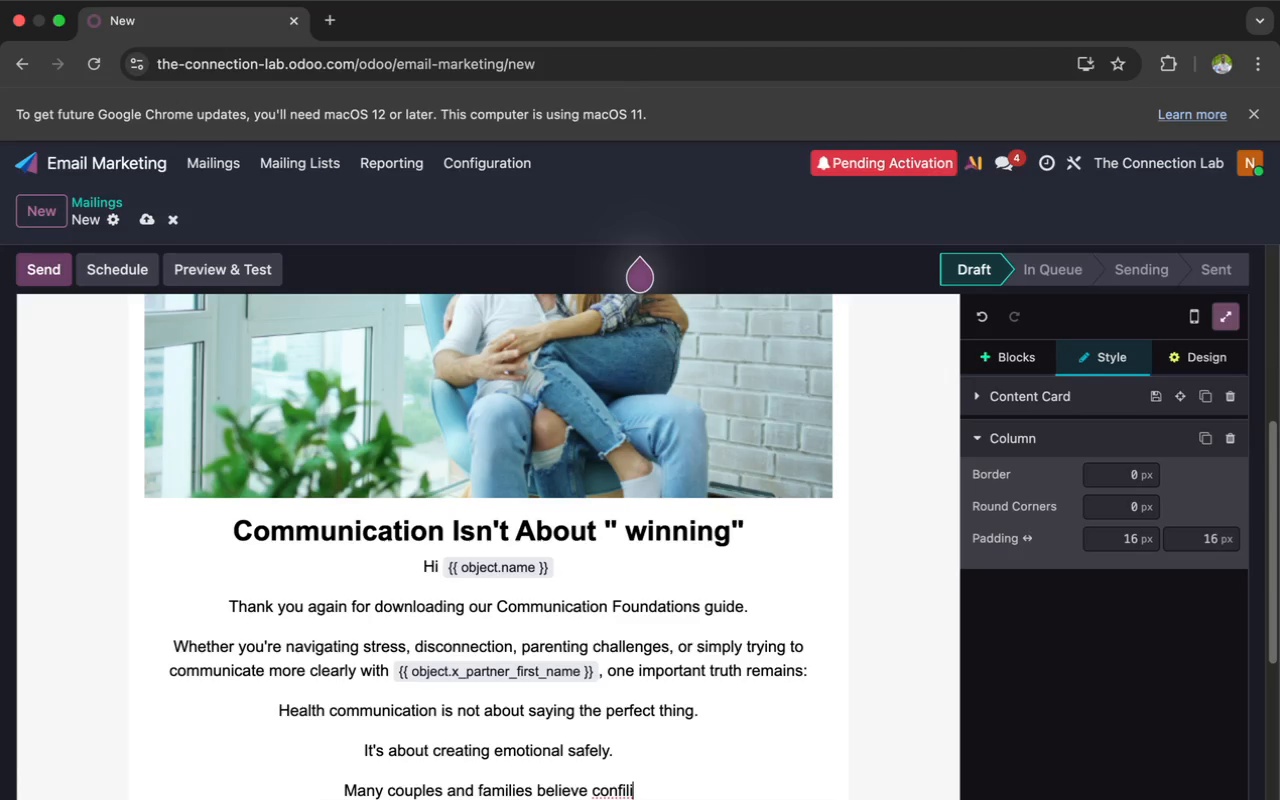 
type(ct )
 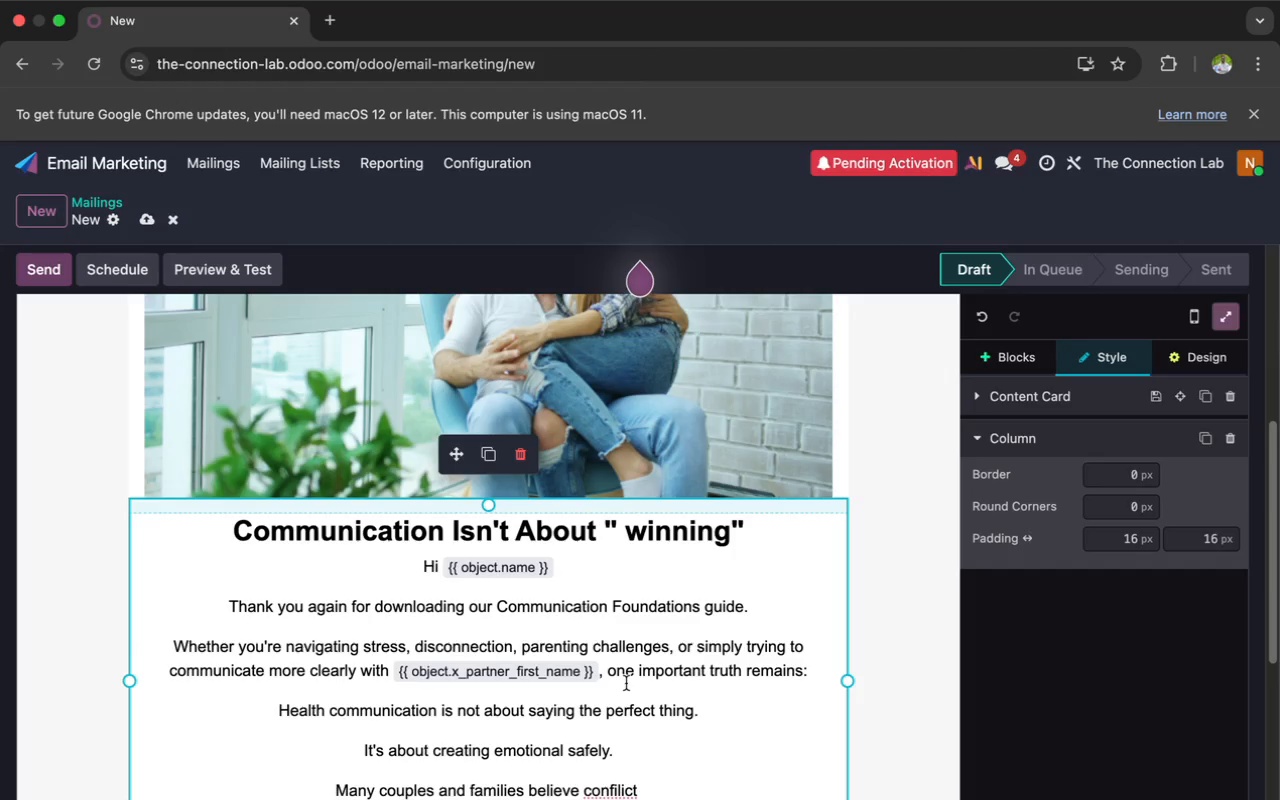 
wait(6.98)
 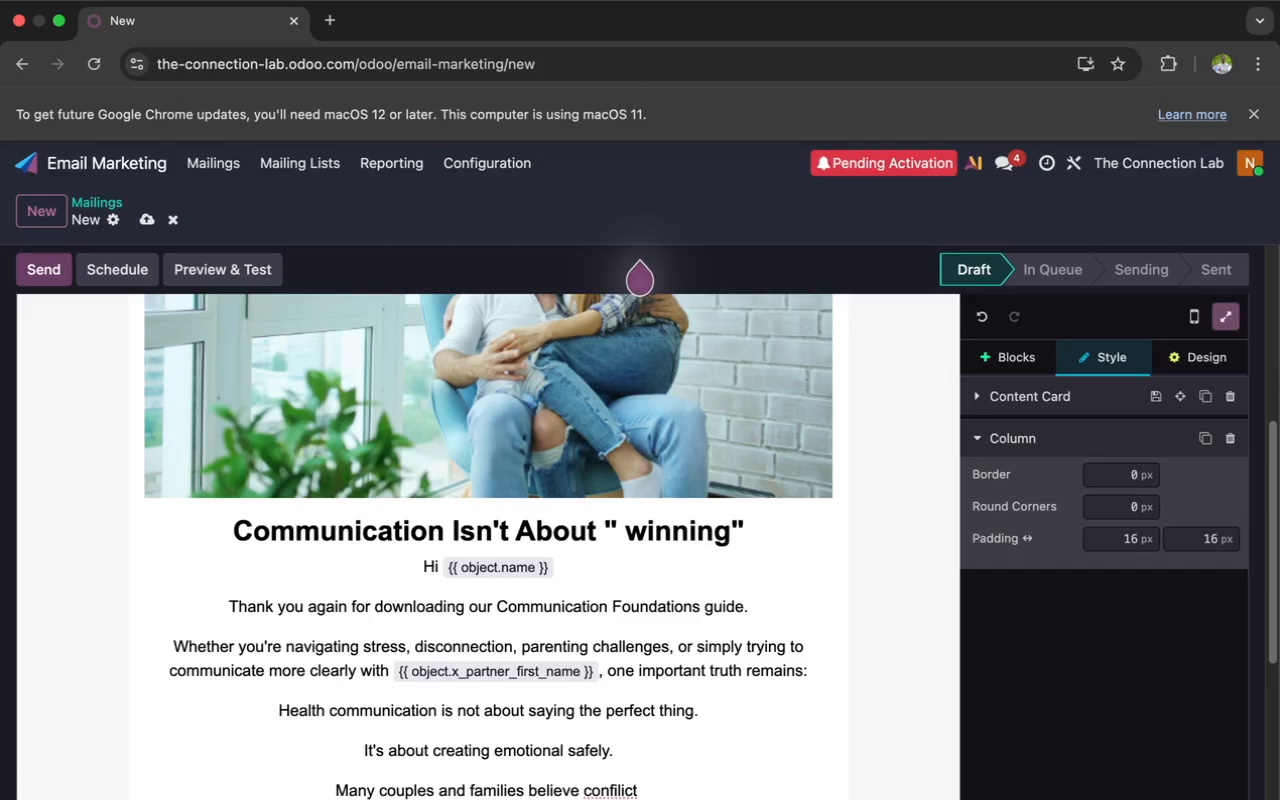 
key(ArrowLeft)
 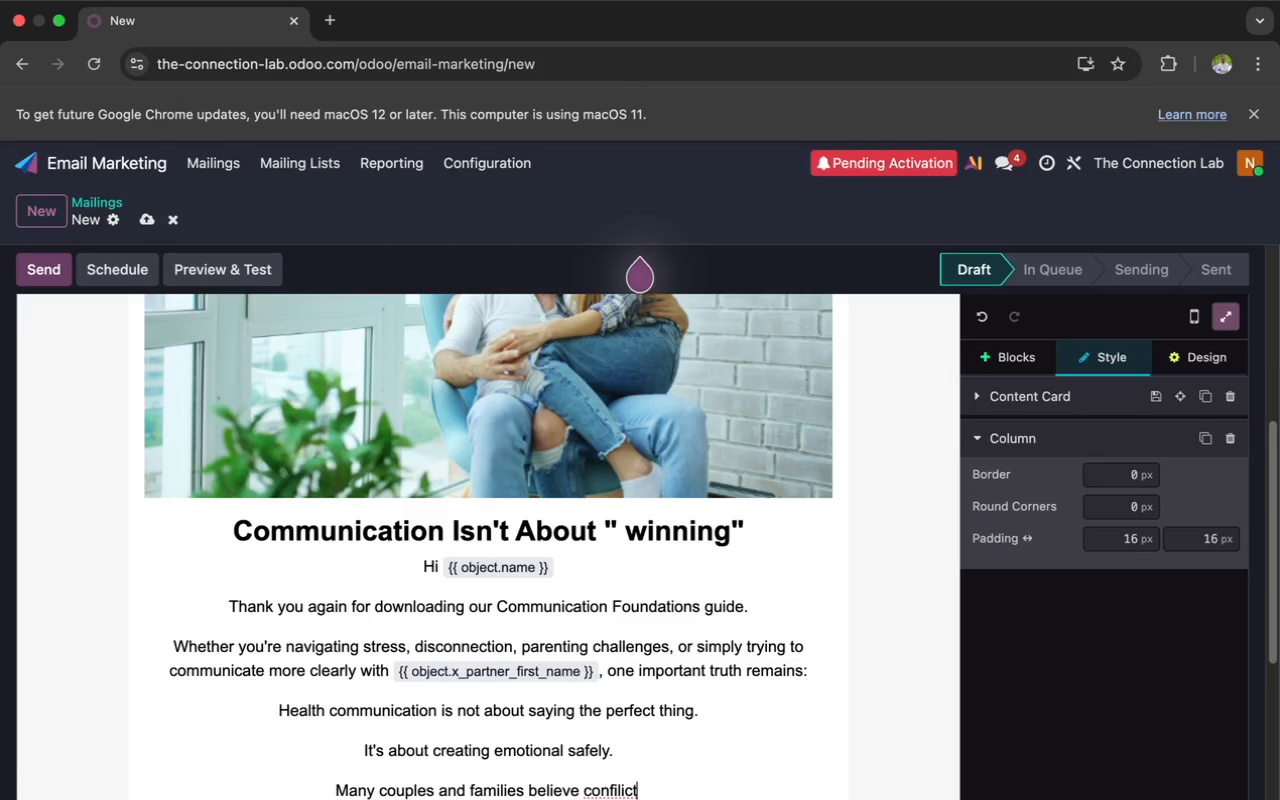 
key(ArrowLeft)
 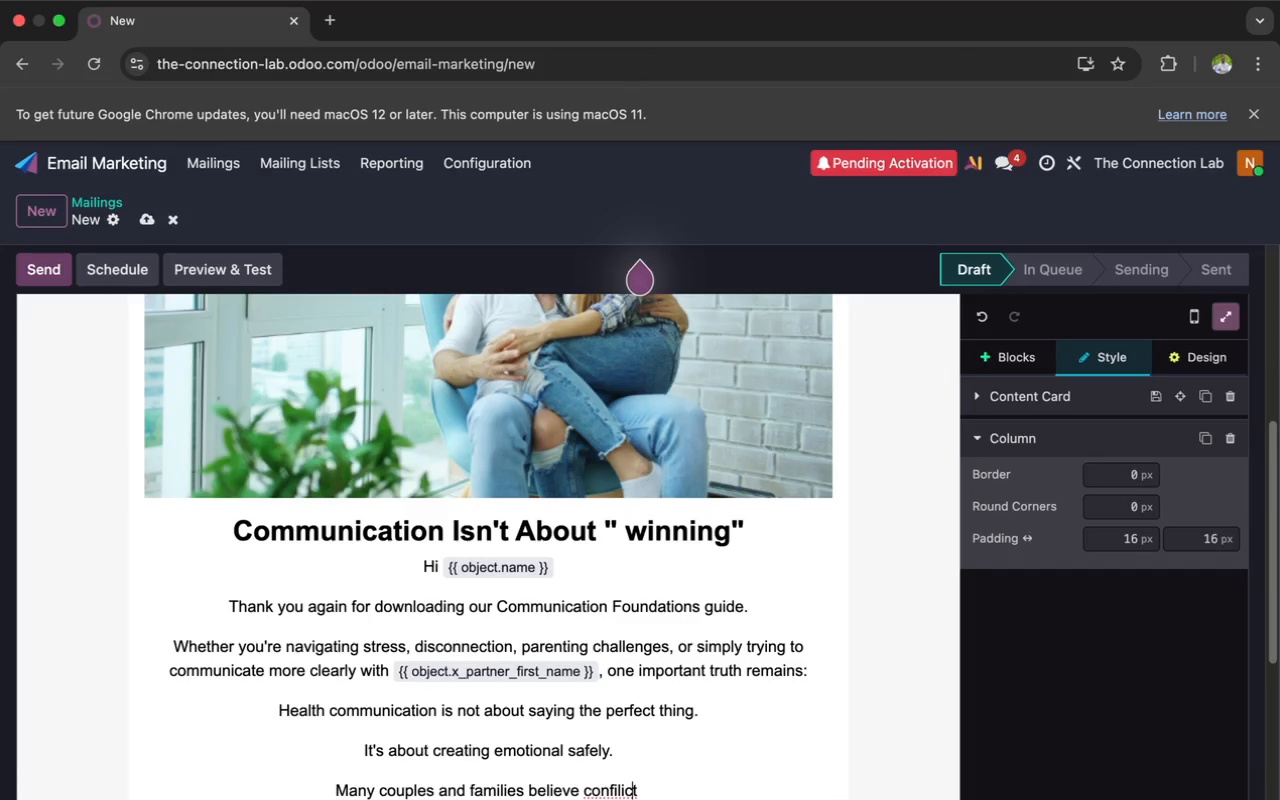 
key(ArrowLeft)
 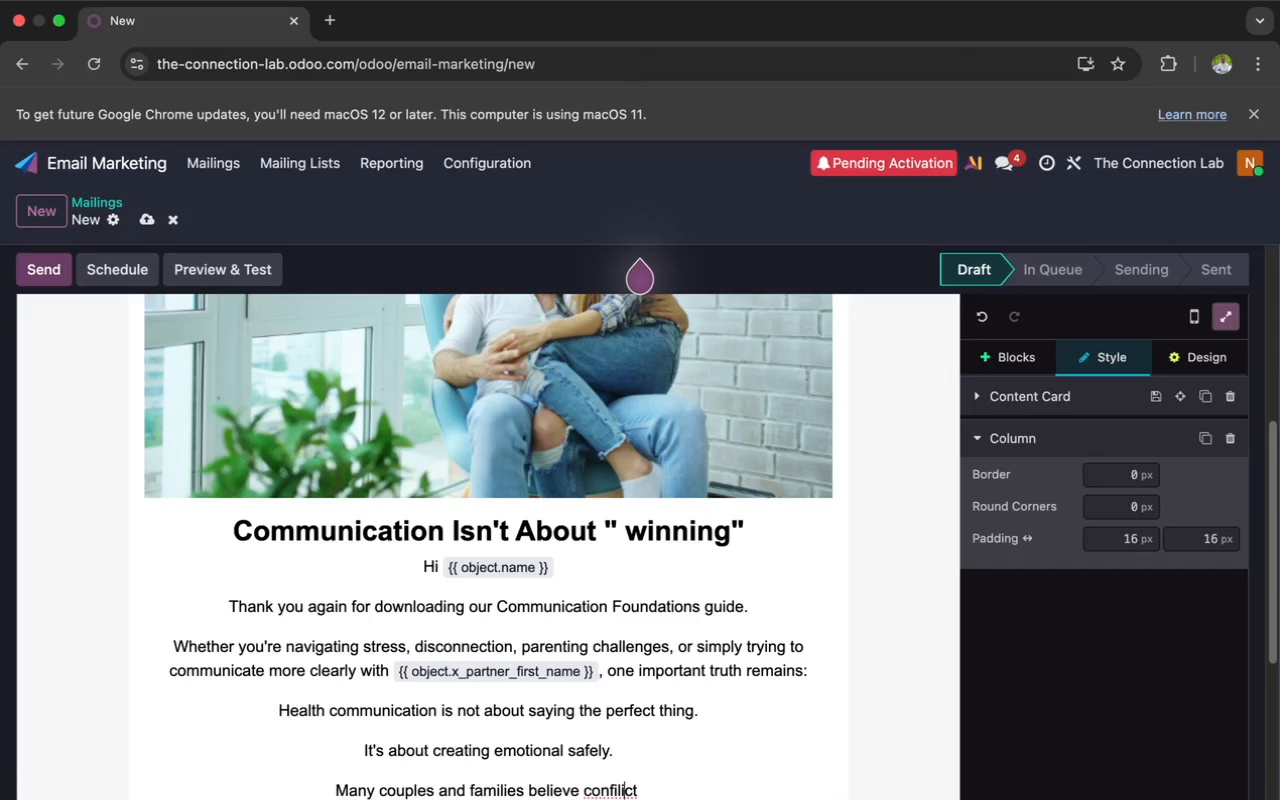 
key(ArrowLeft)
 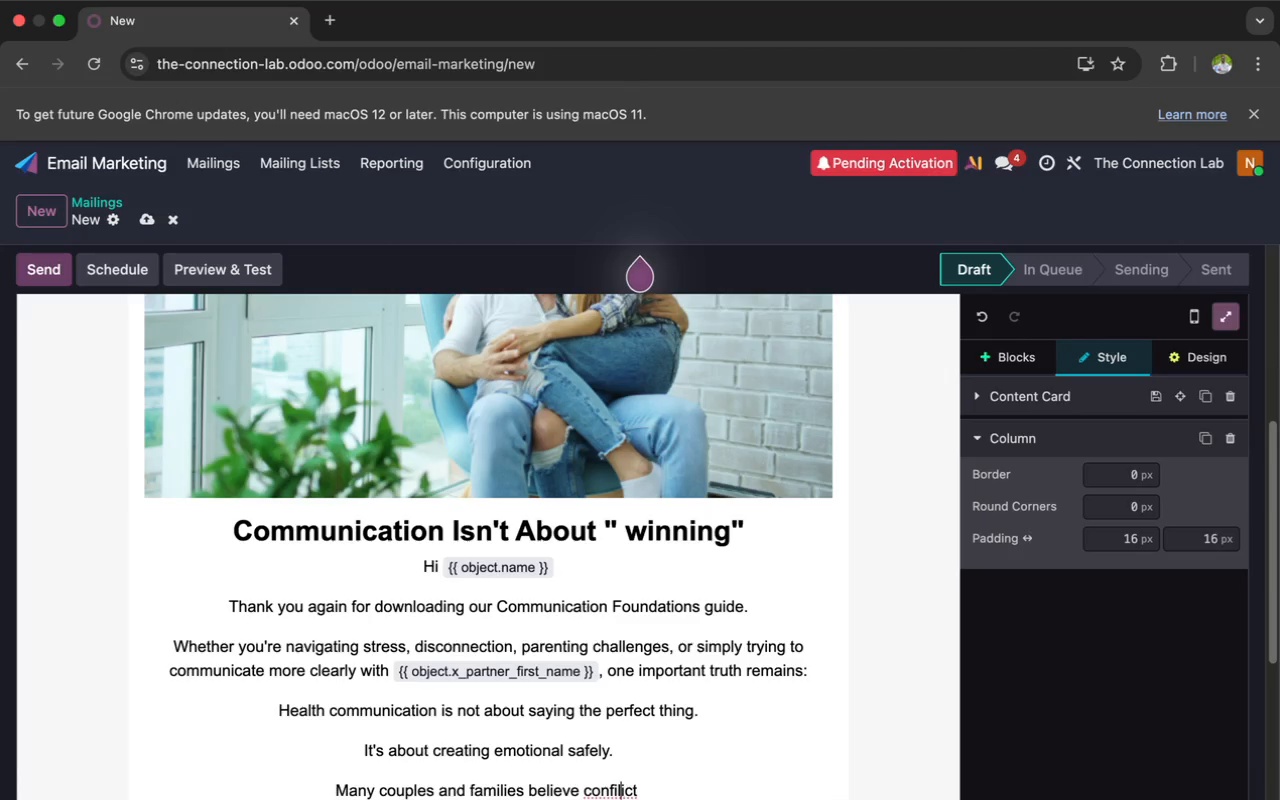 
key(ArrowLeft)
 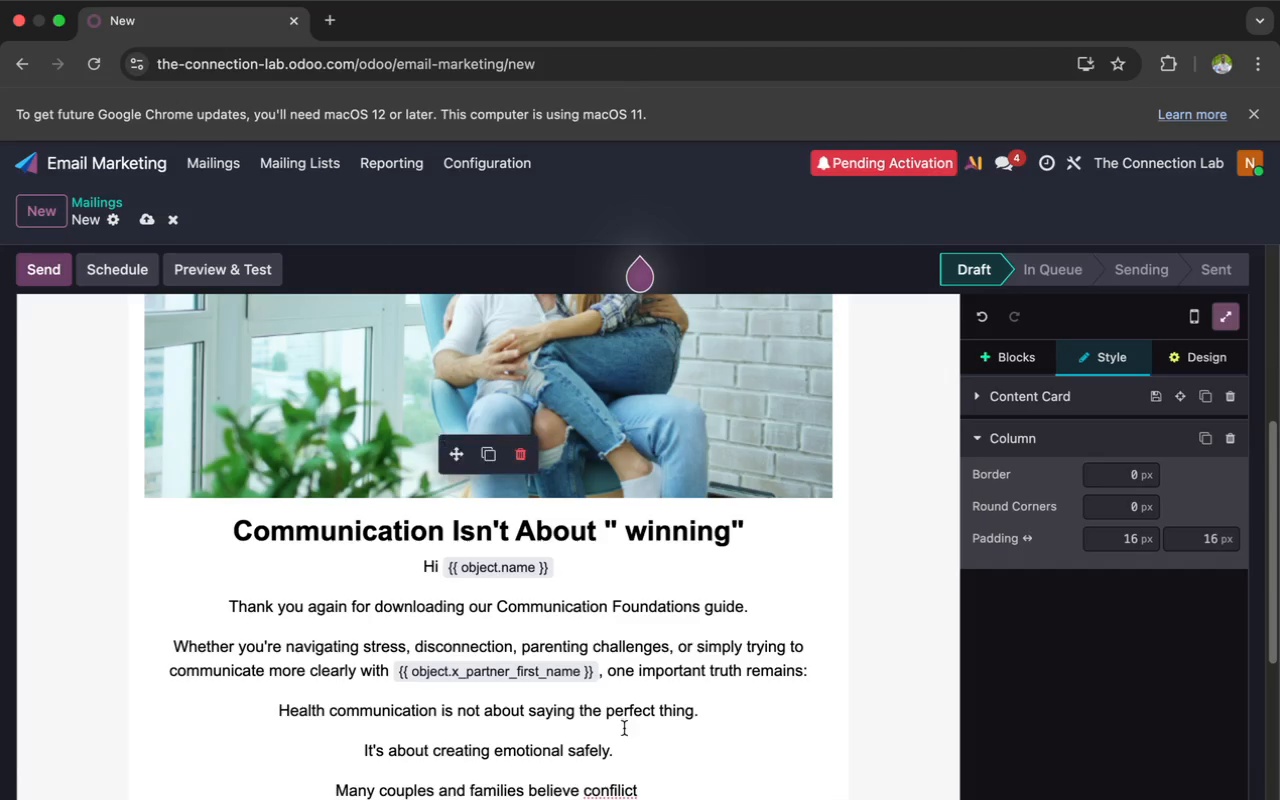 
key(Backspace)
 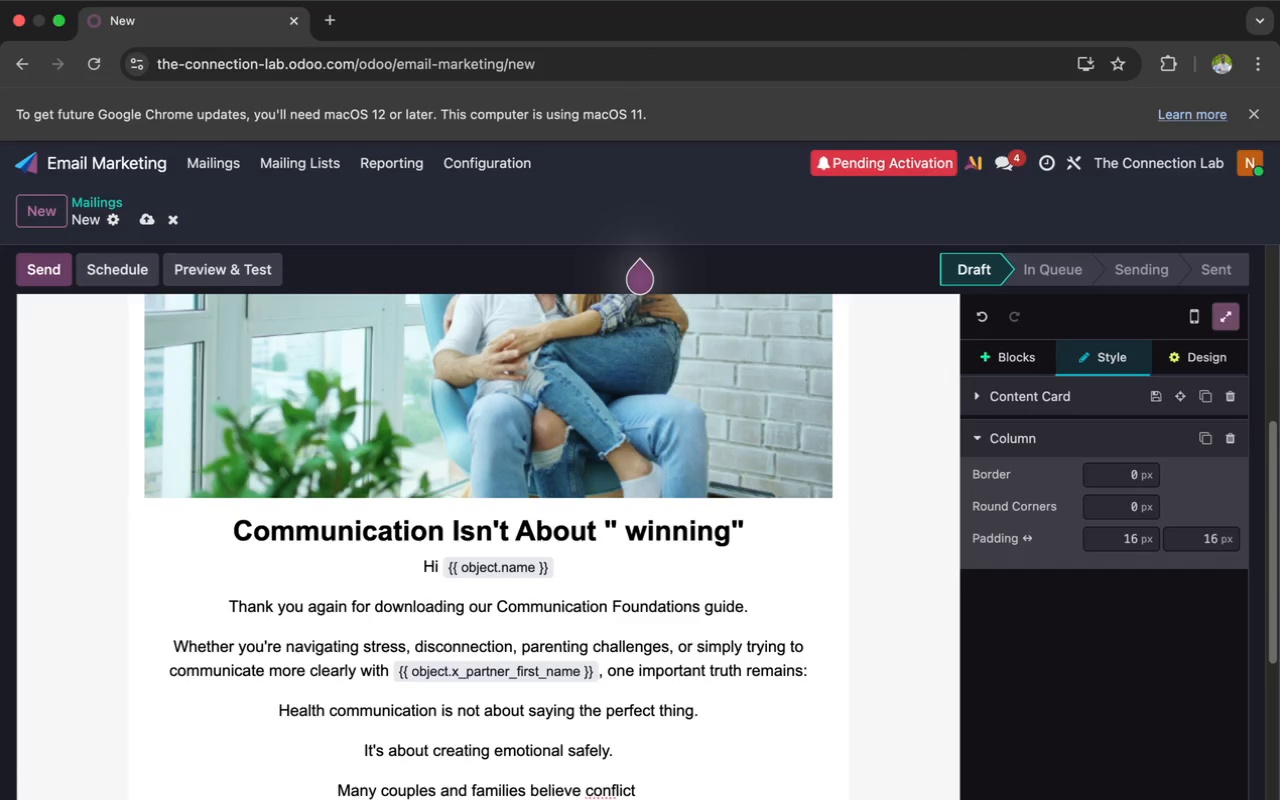 
key(ArrowRight)
 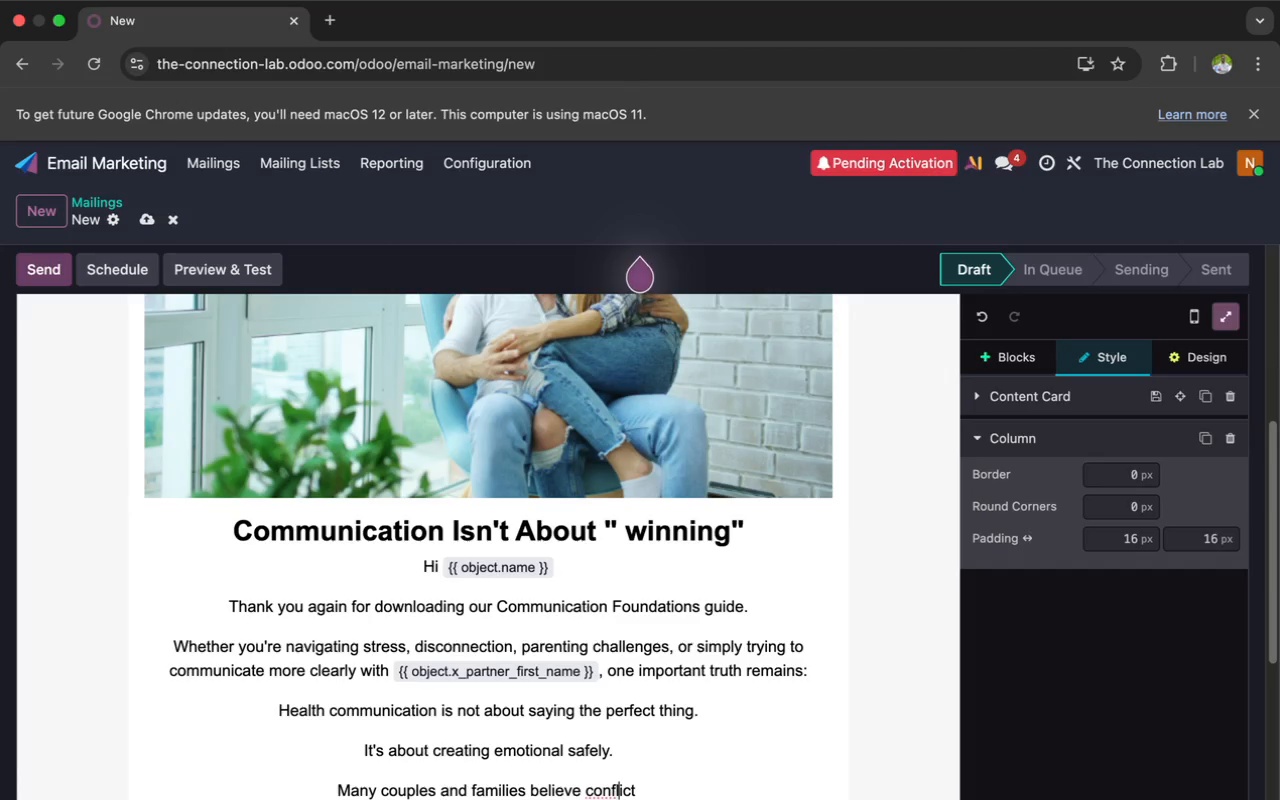 
key(ArrowRight)
 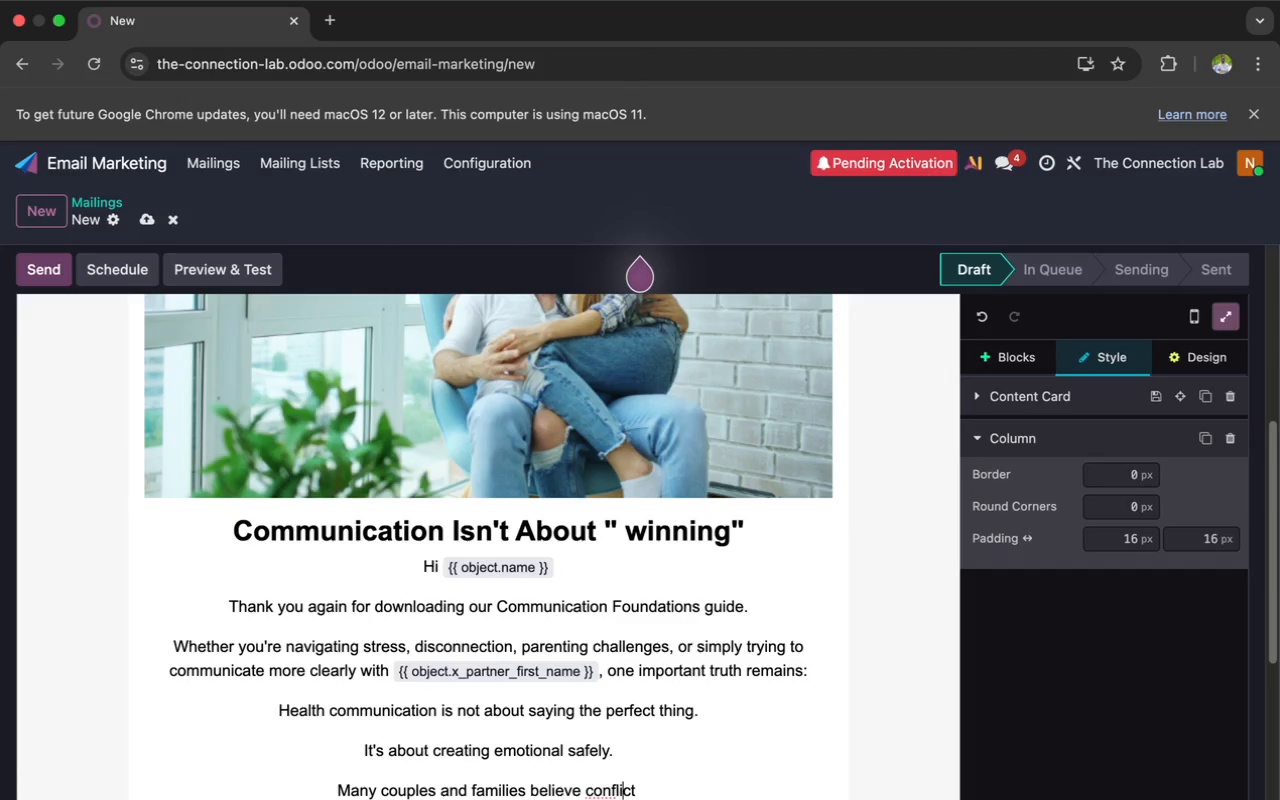 
key(ArrowRight)
 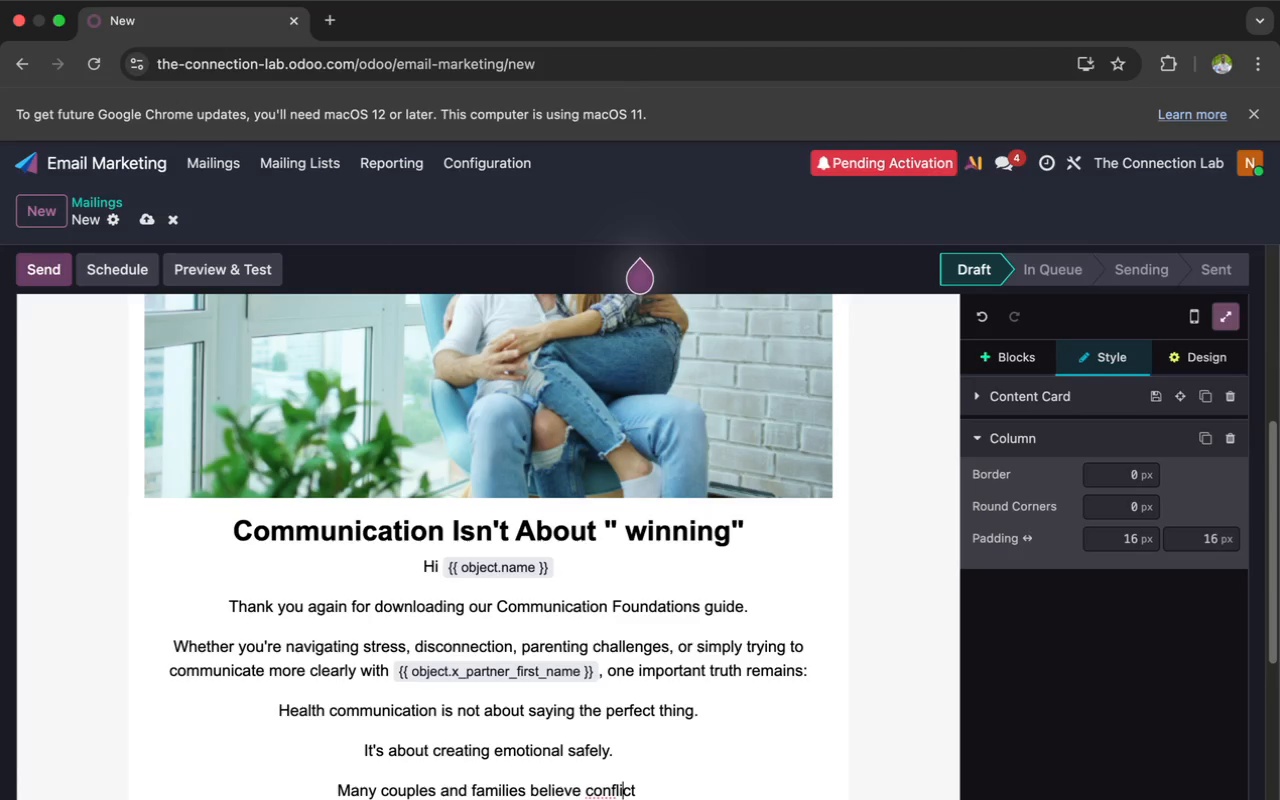 
key(ArrowRight)
 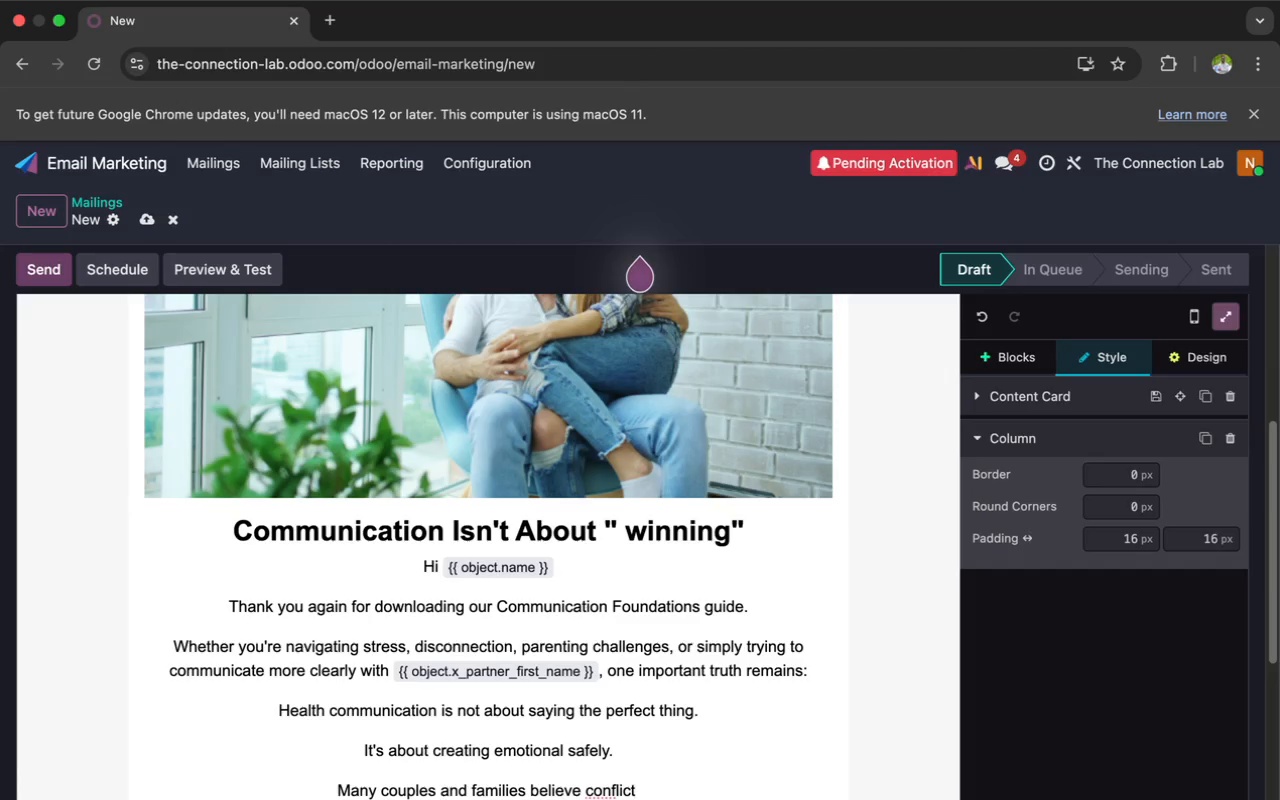 
key(Space)
 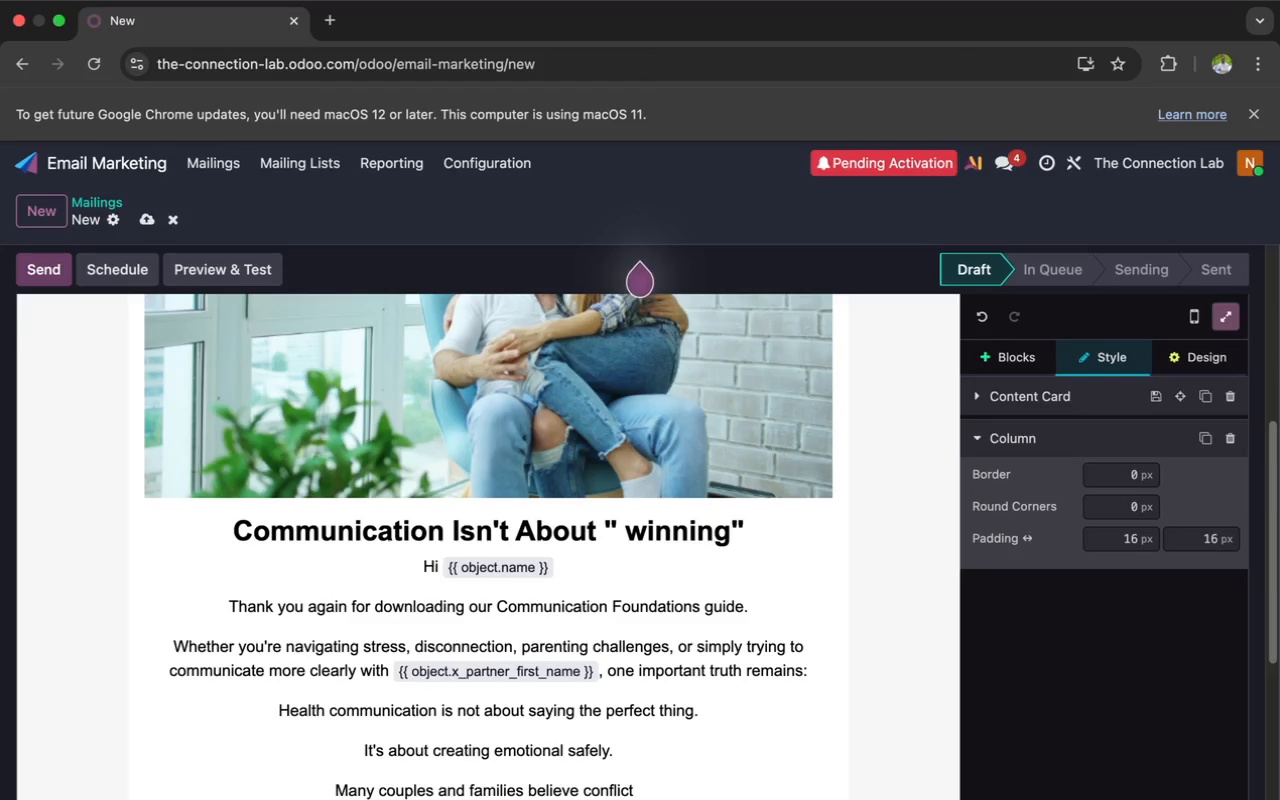 
type(means something is wrong in the relation)
 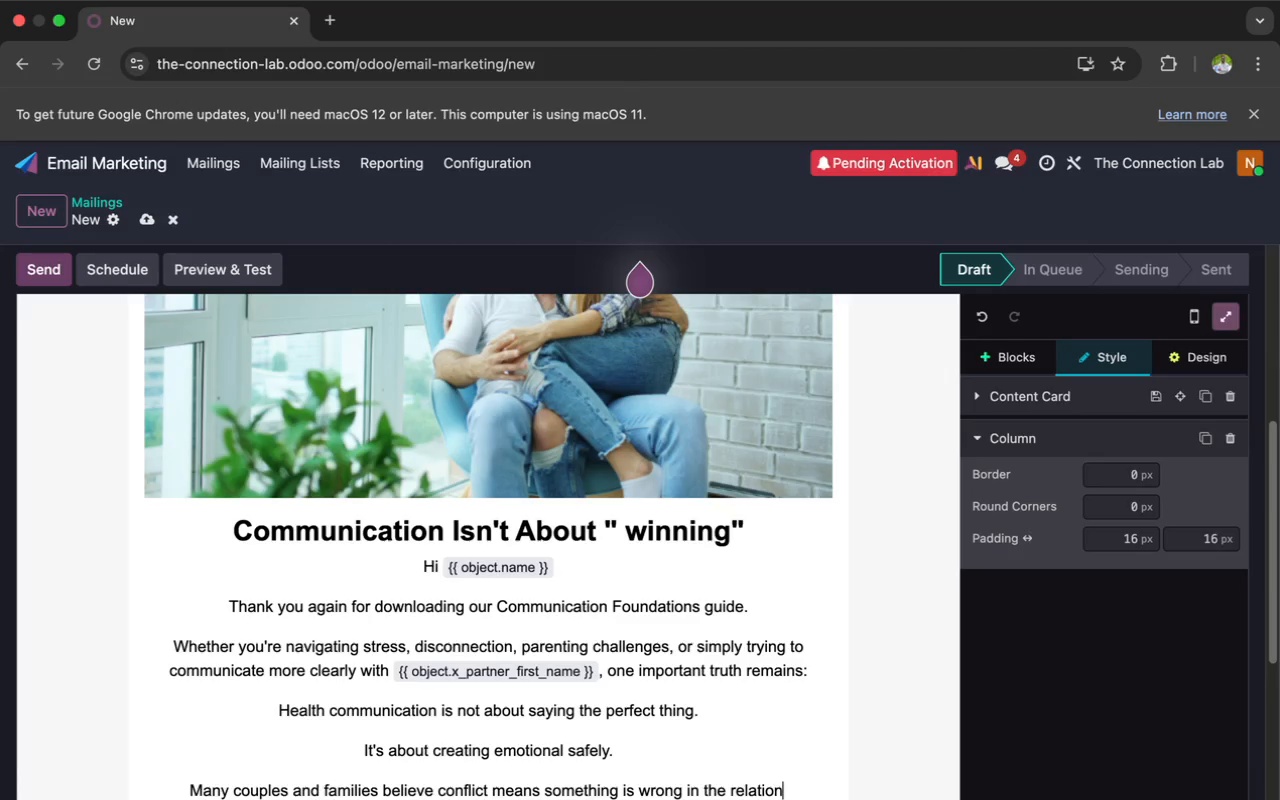 
wait(6.19)
 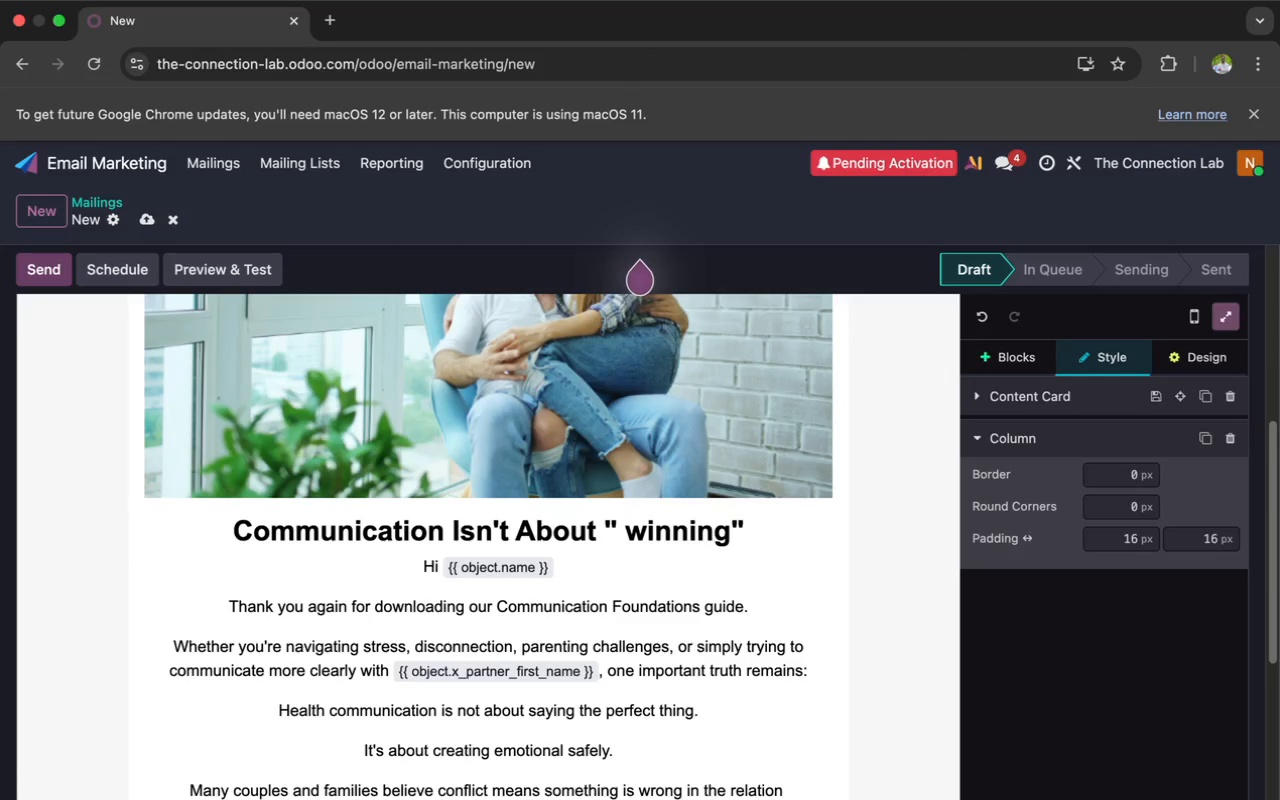 
type(ship. In reality)
 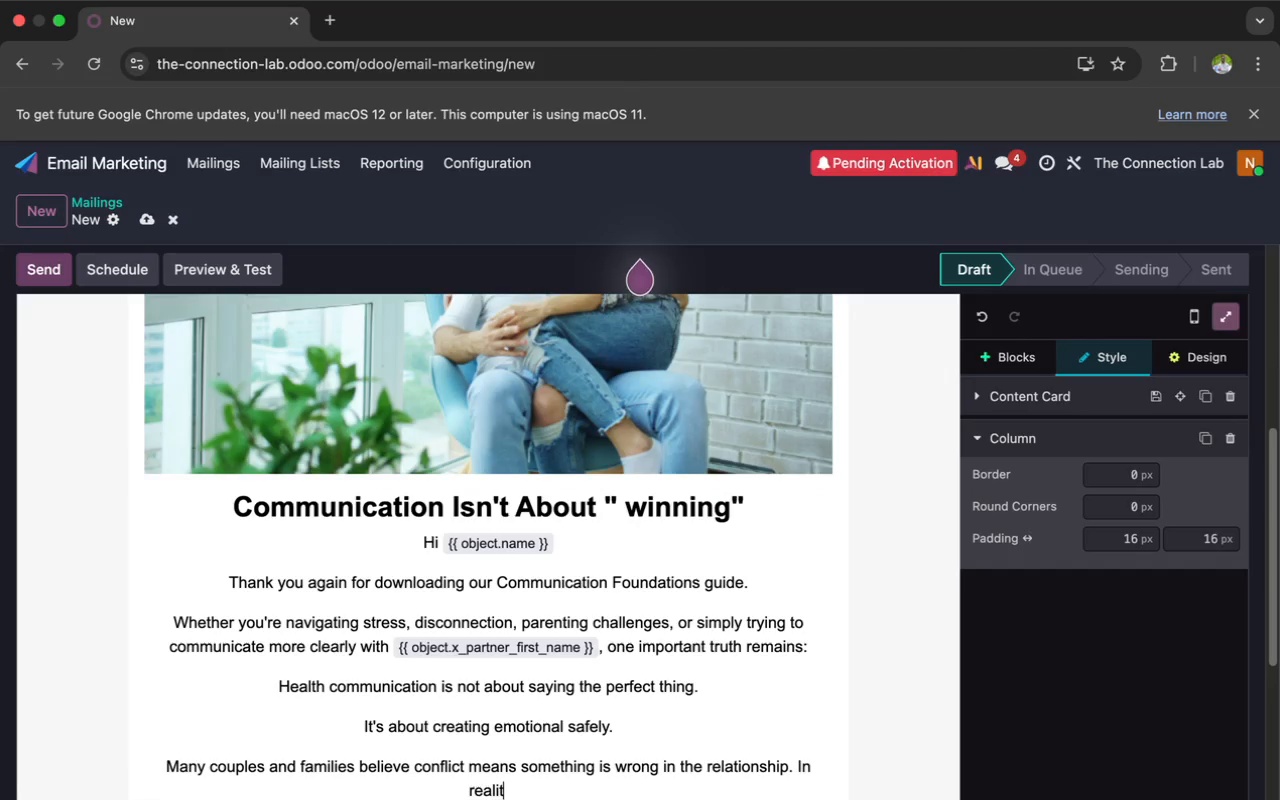 
type(, disag)
 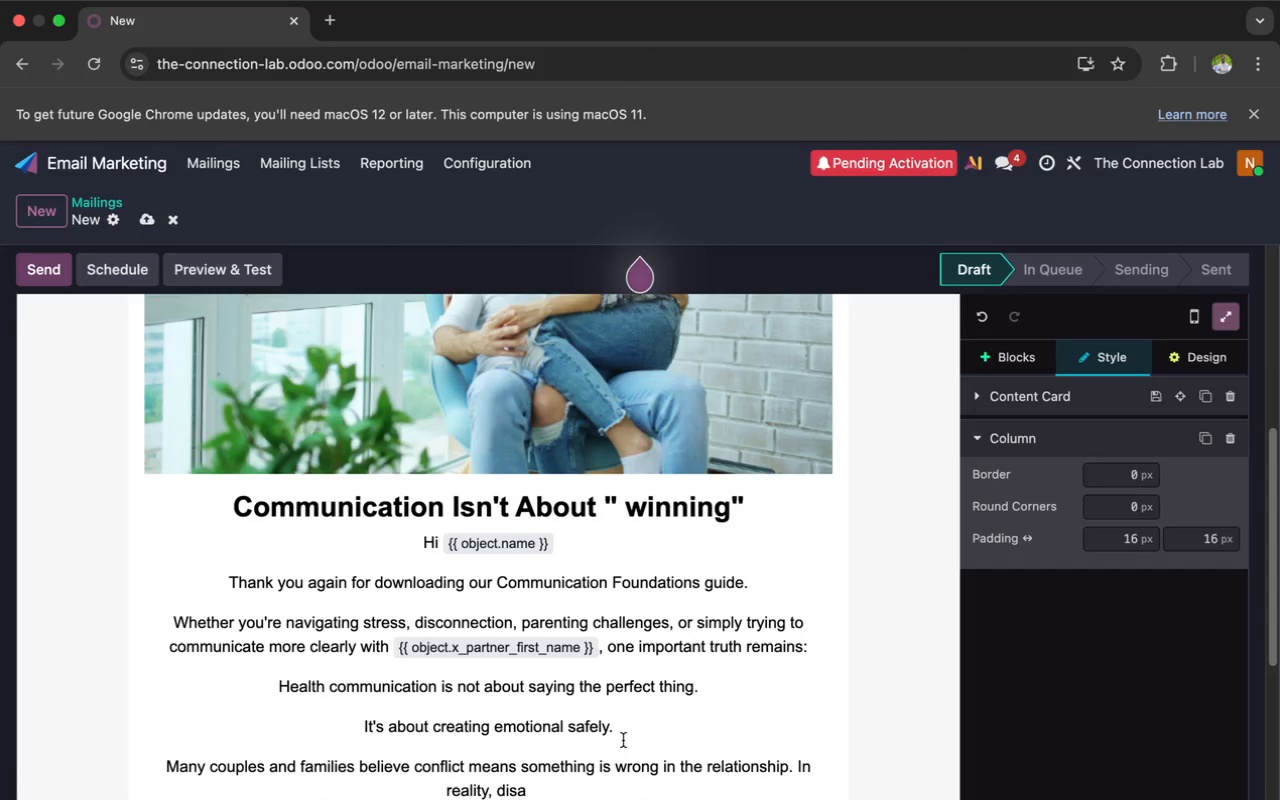 
type(reement is normal)
 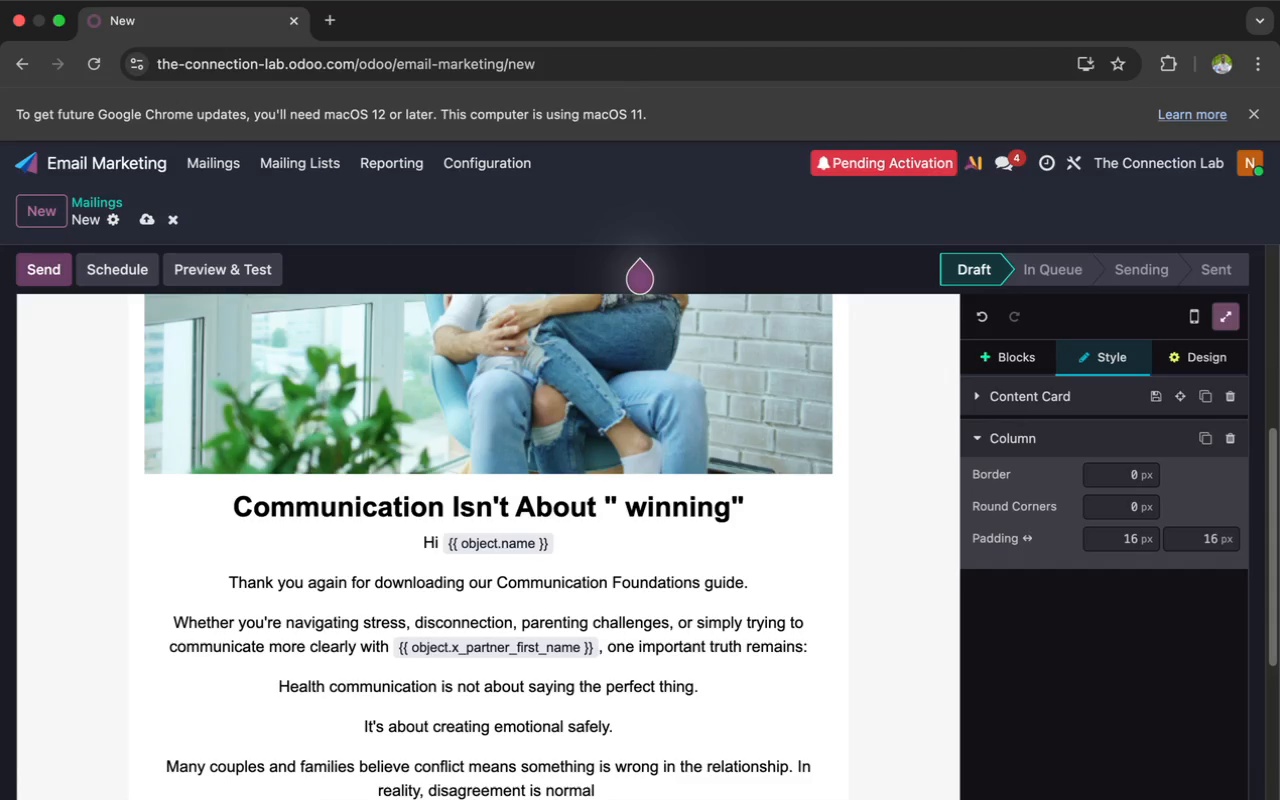 
type(. What matters most is how conversations begin, how emotions are handled and whether both people feel respected)
 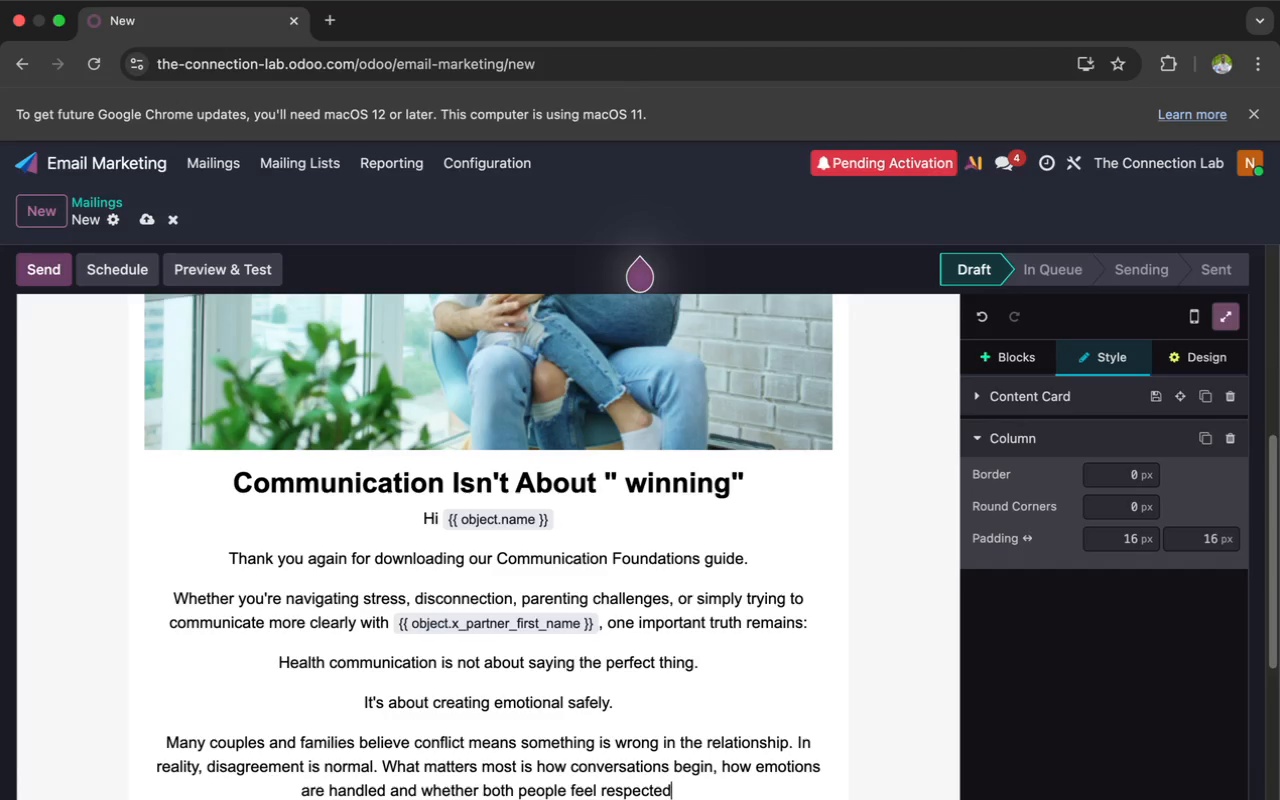 
type( after)
 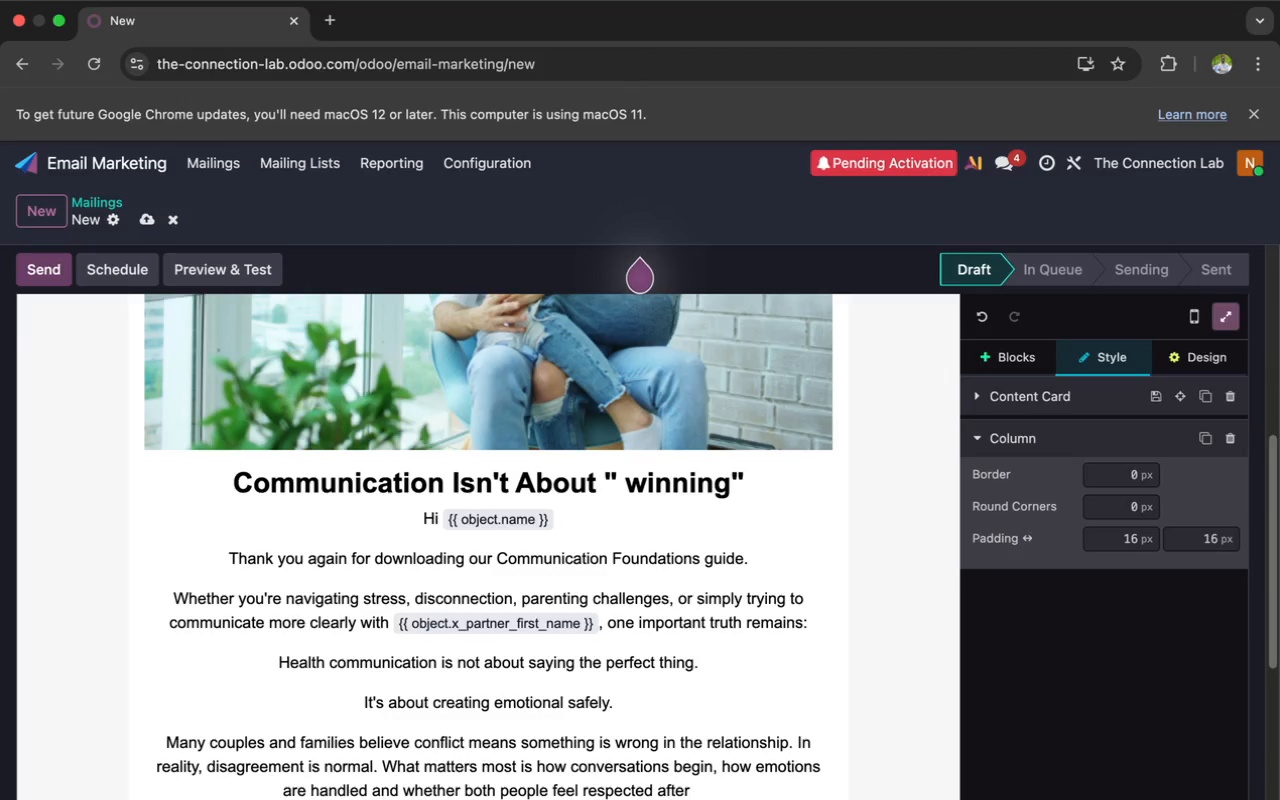 
type(ward.)
 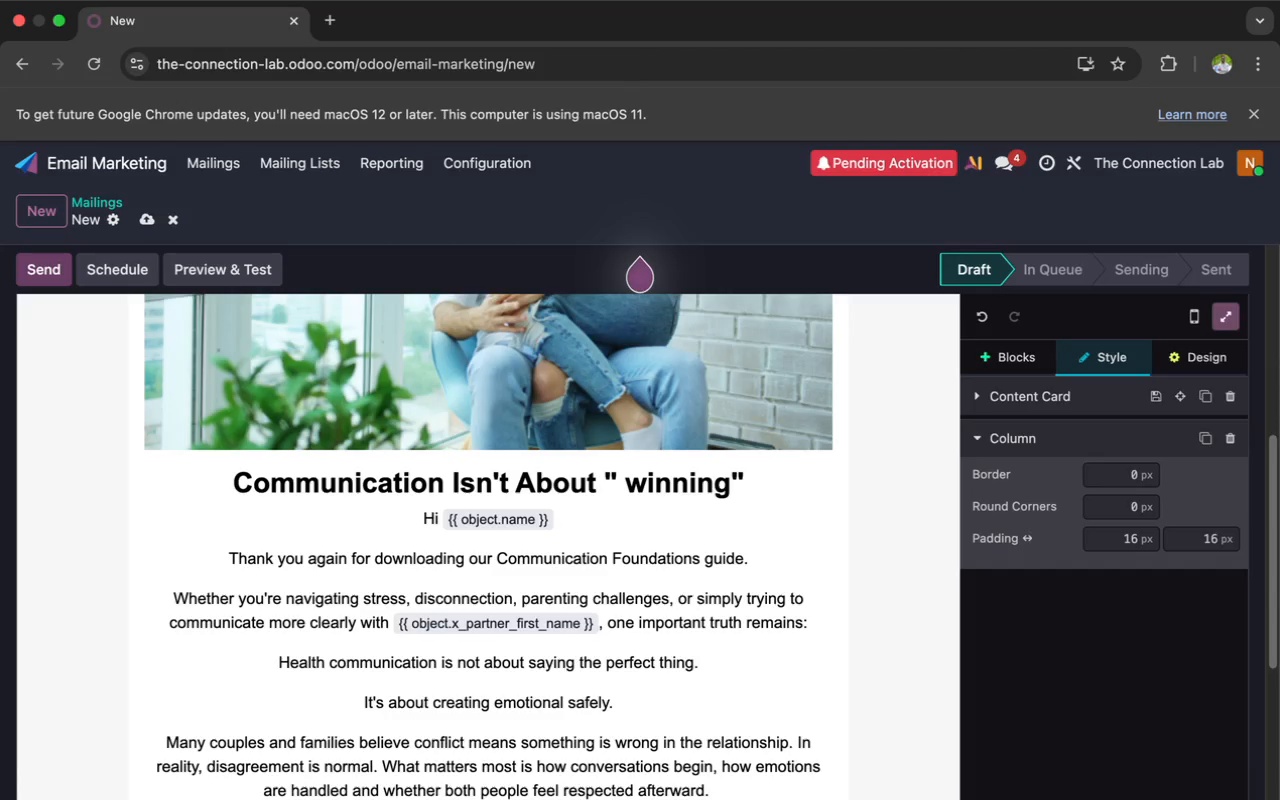 
scroll: coordinate [623, 757], scroll_direction: down, amount: 7.0
 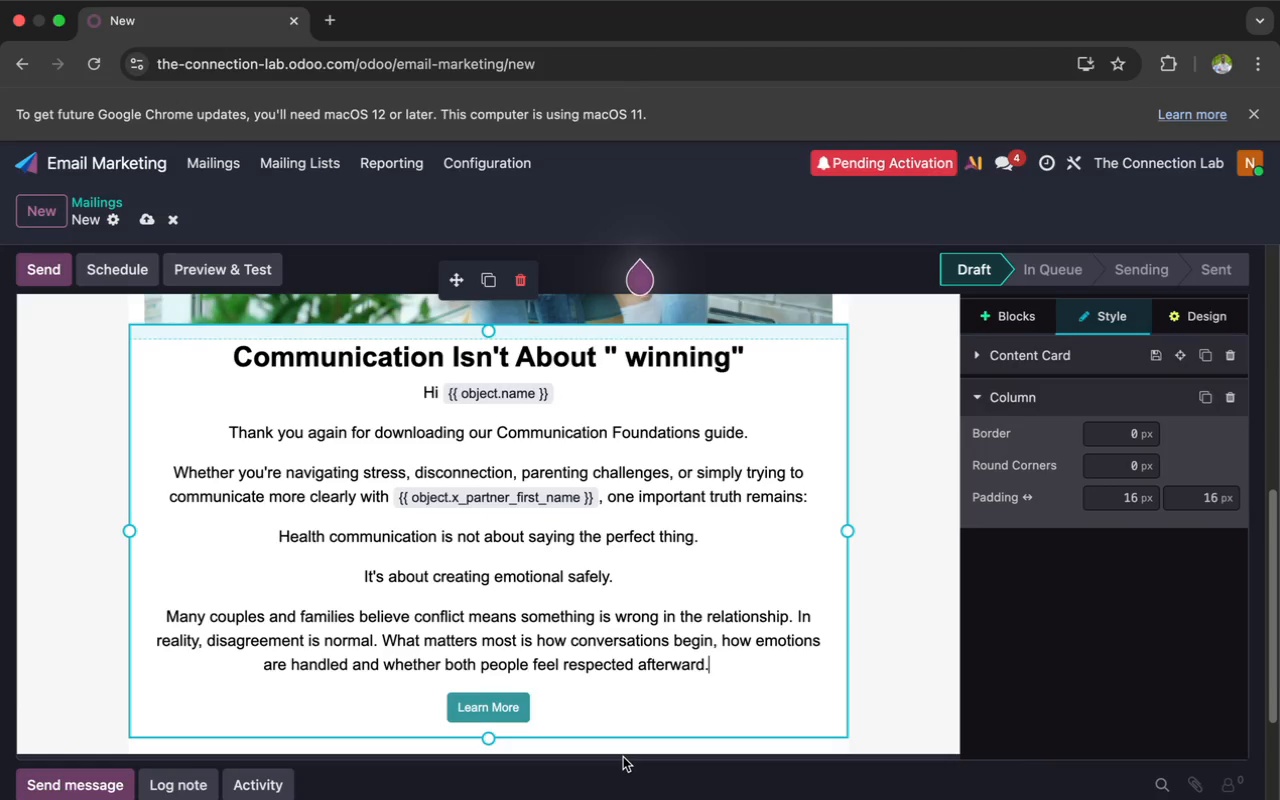 
key(Enter)
 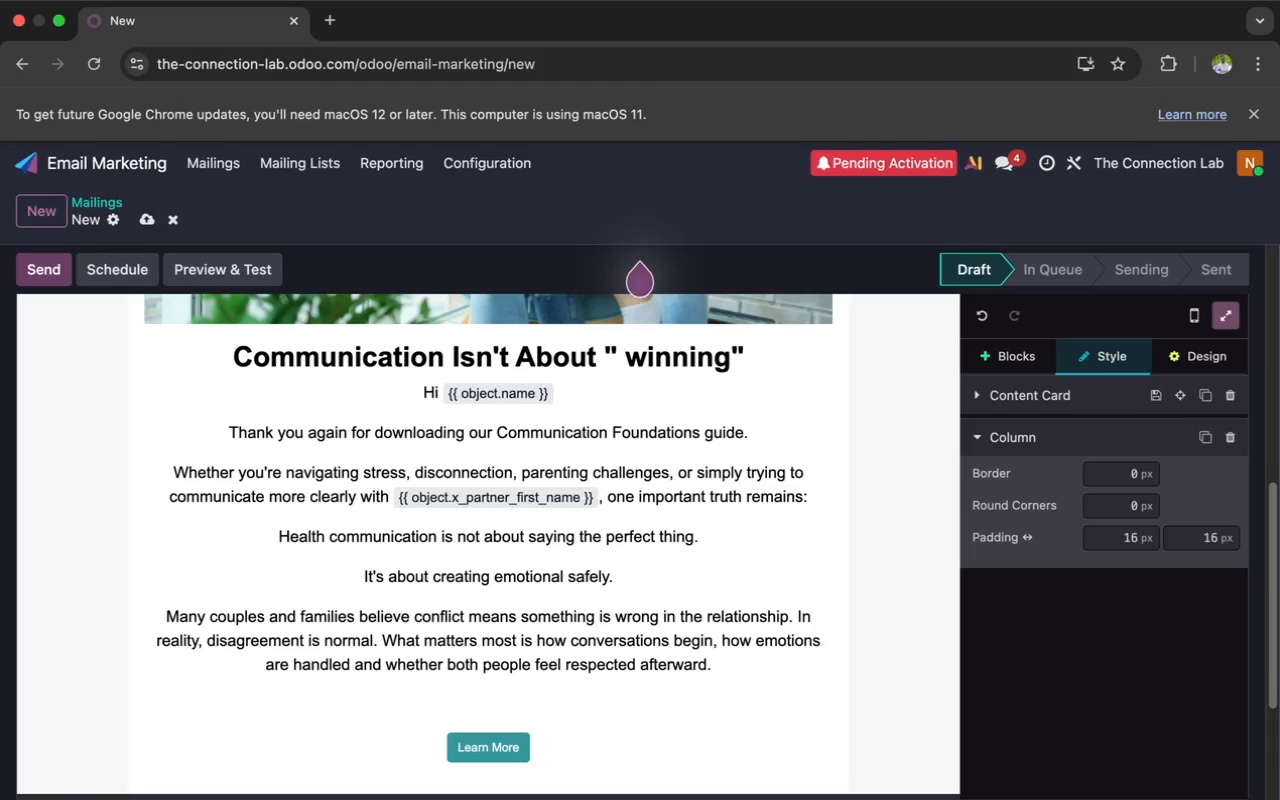 
type(One small shift we often encourage is this:)
 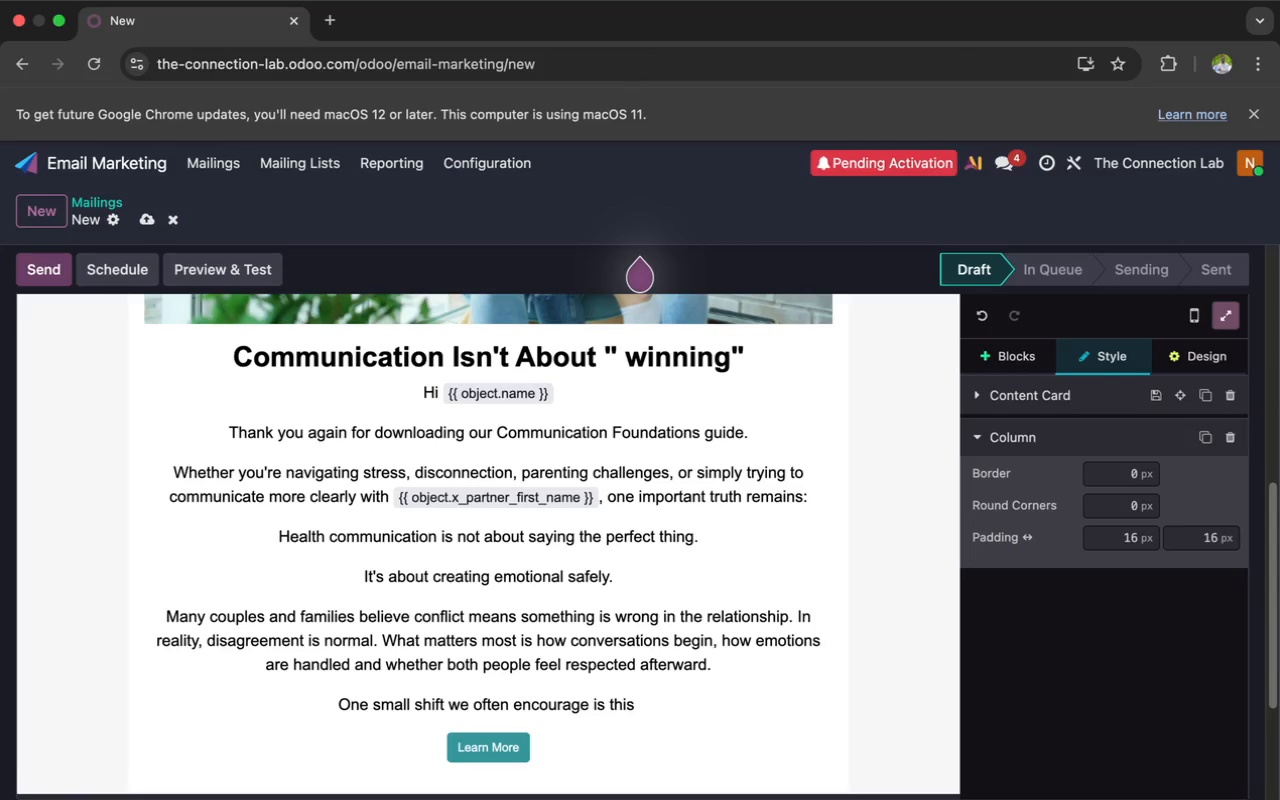 
wait(19.46)
 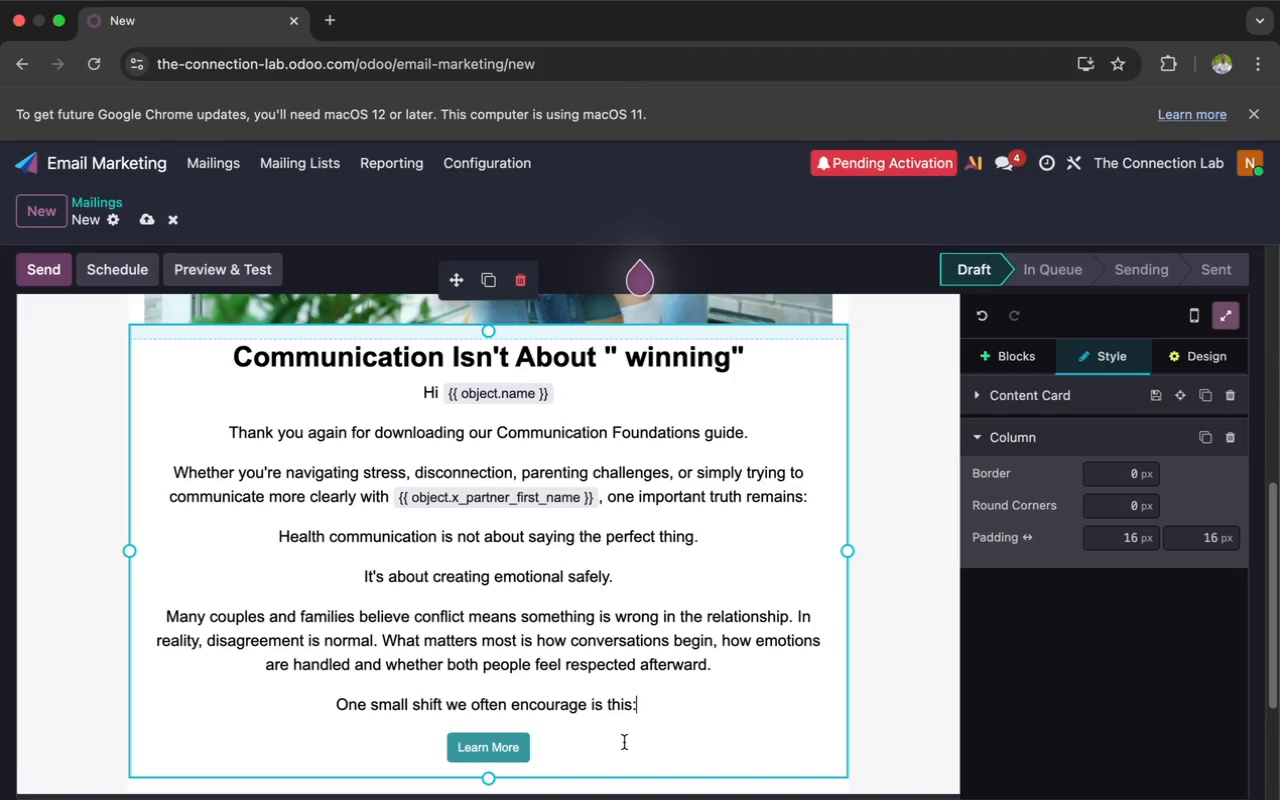 
key(Enter)
 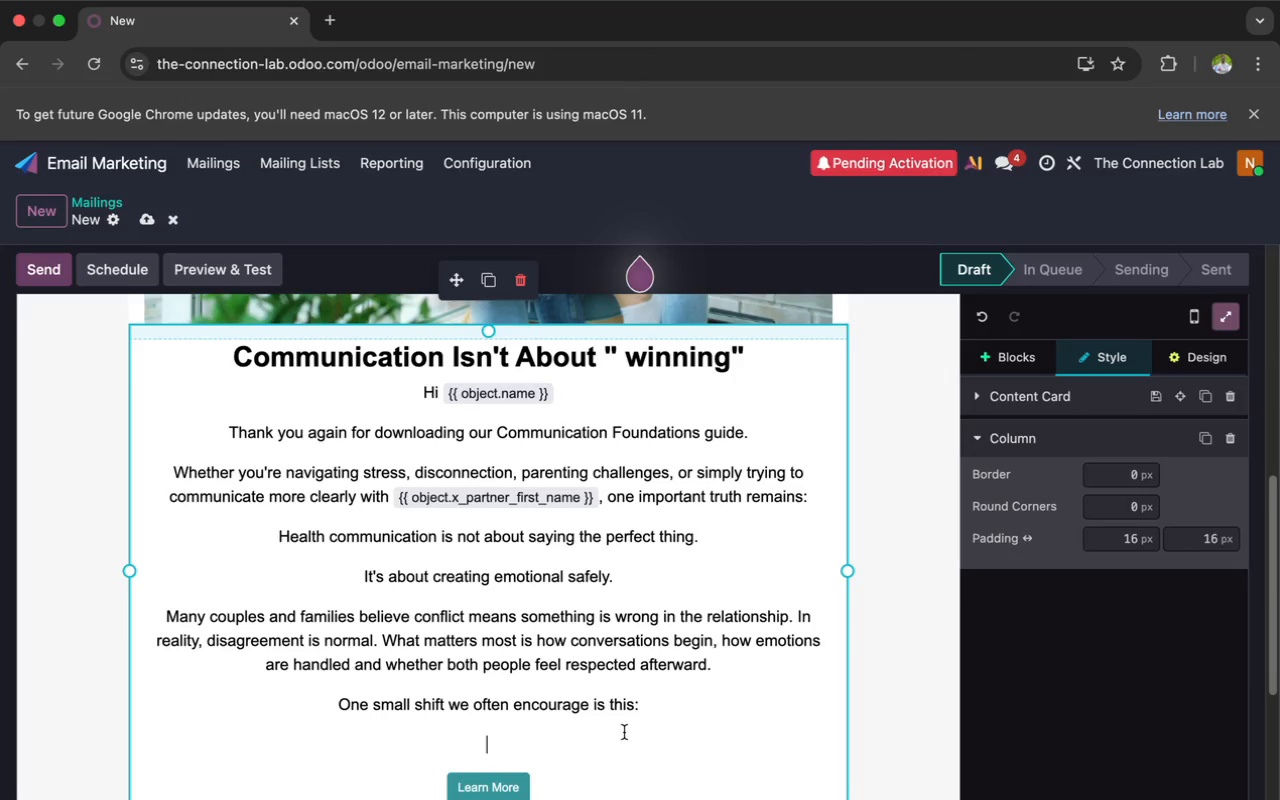 
wait(5.58)
 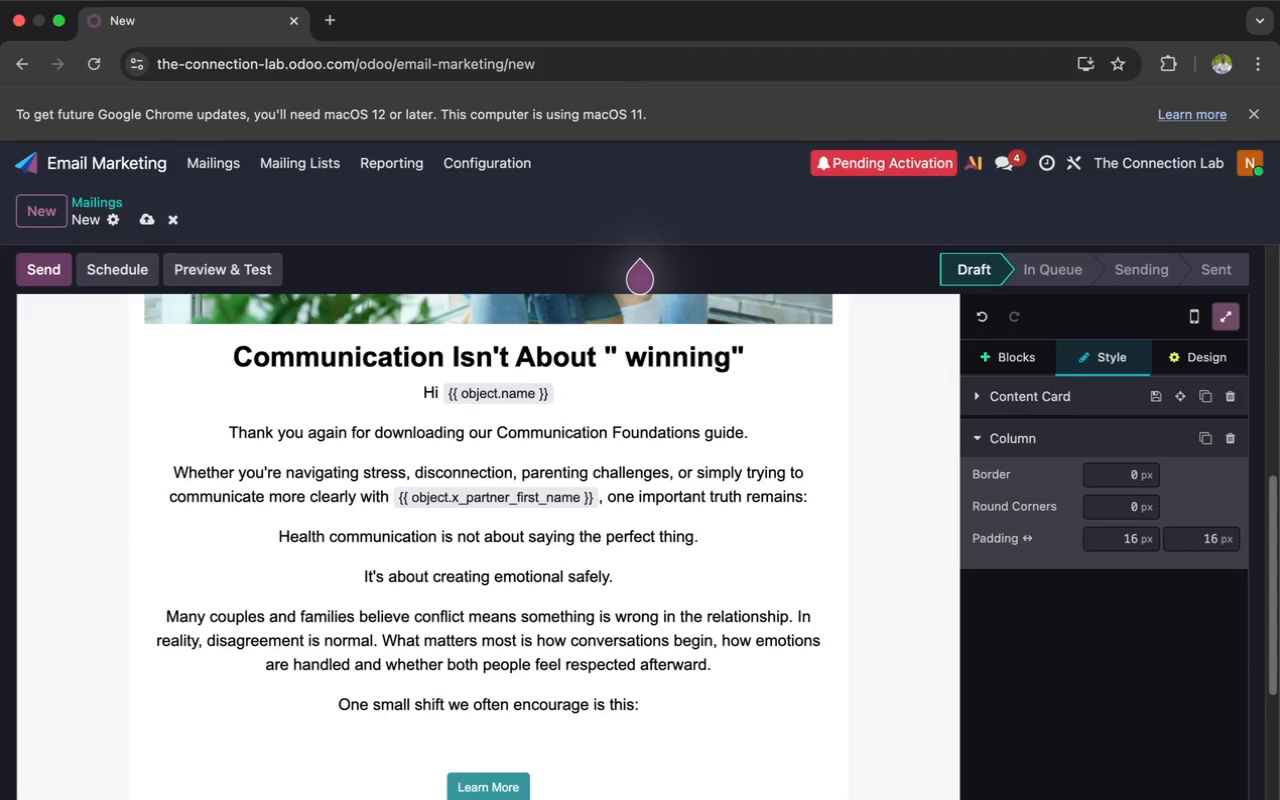 
type(In)
 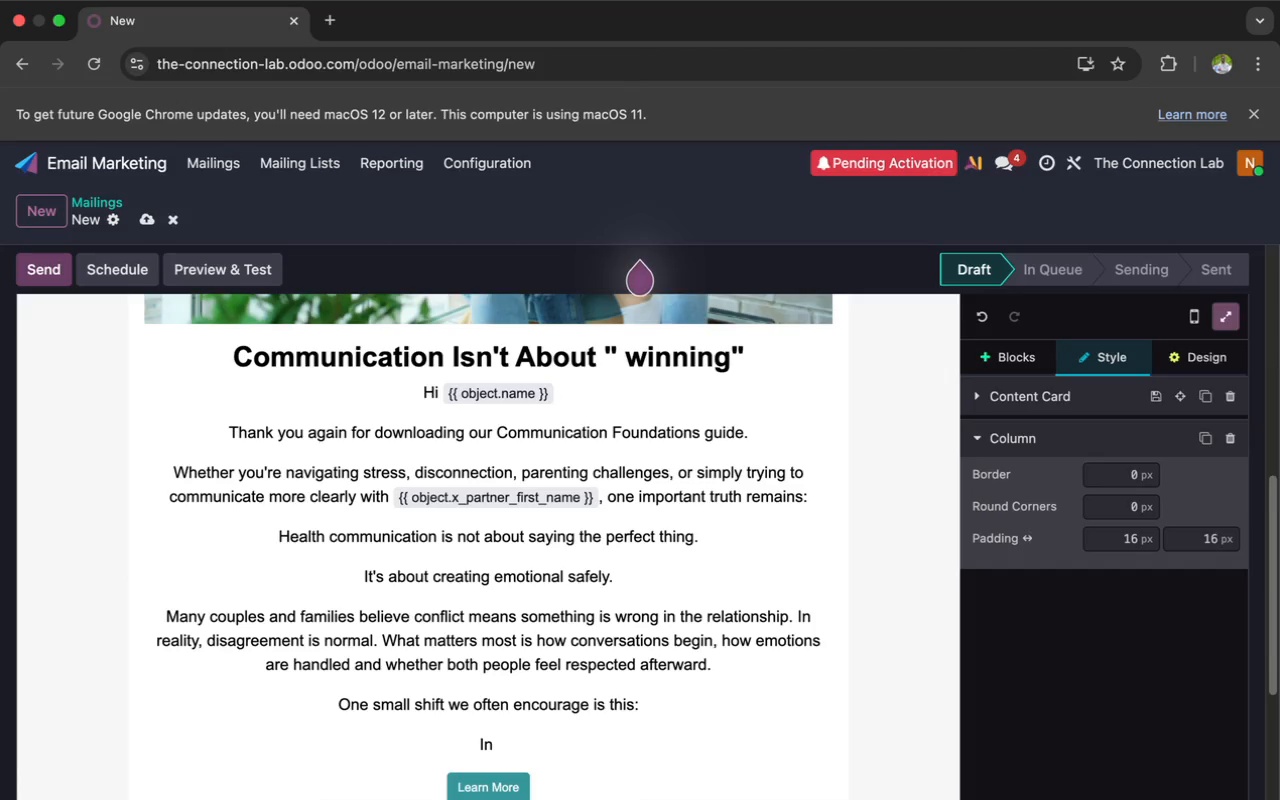 
type(stead of reacting )
 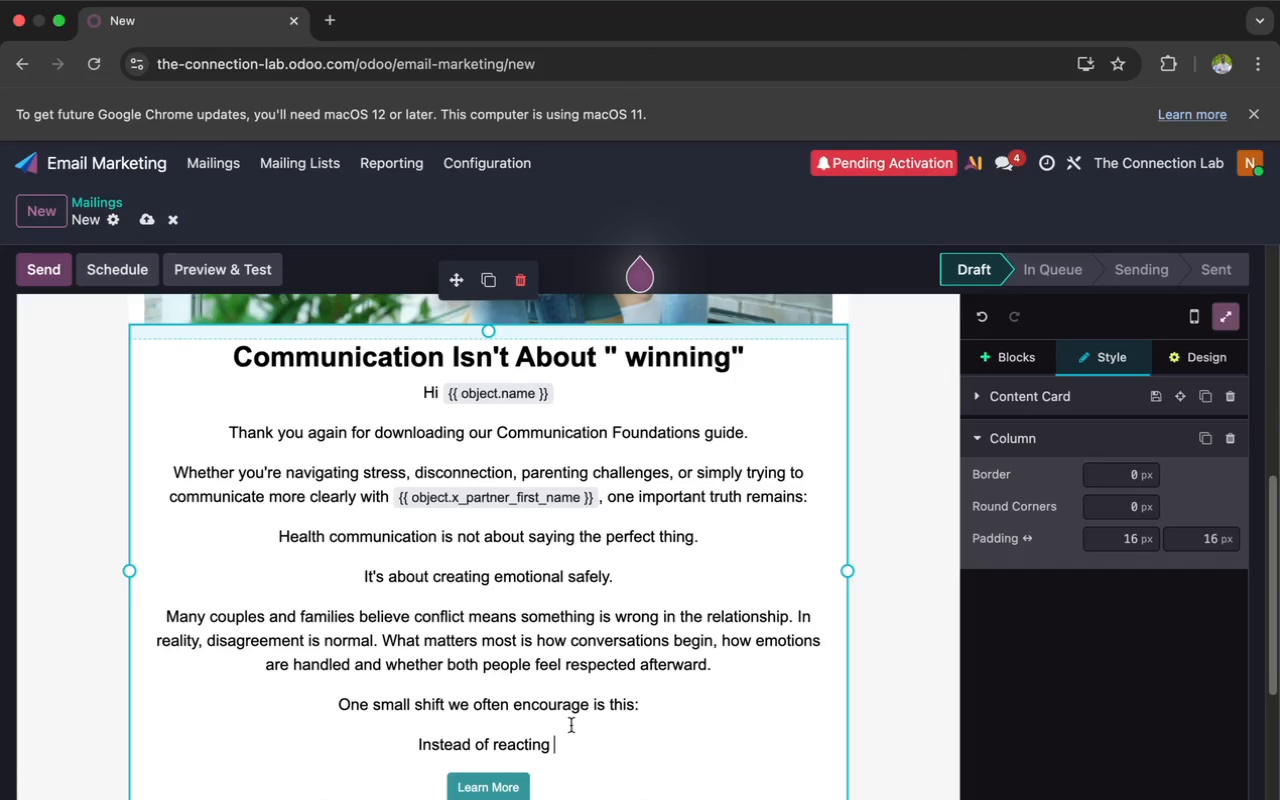 
wait(33.44)
 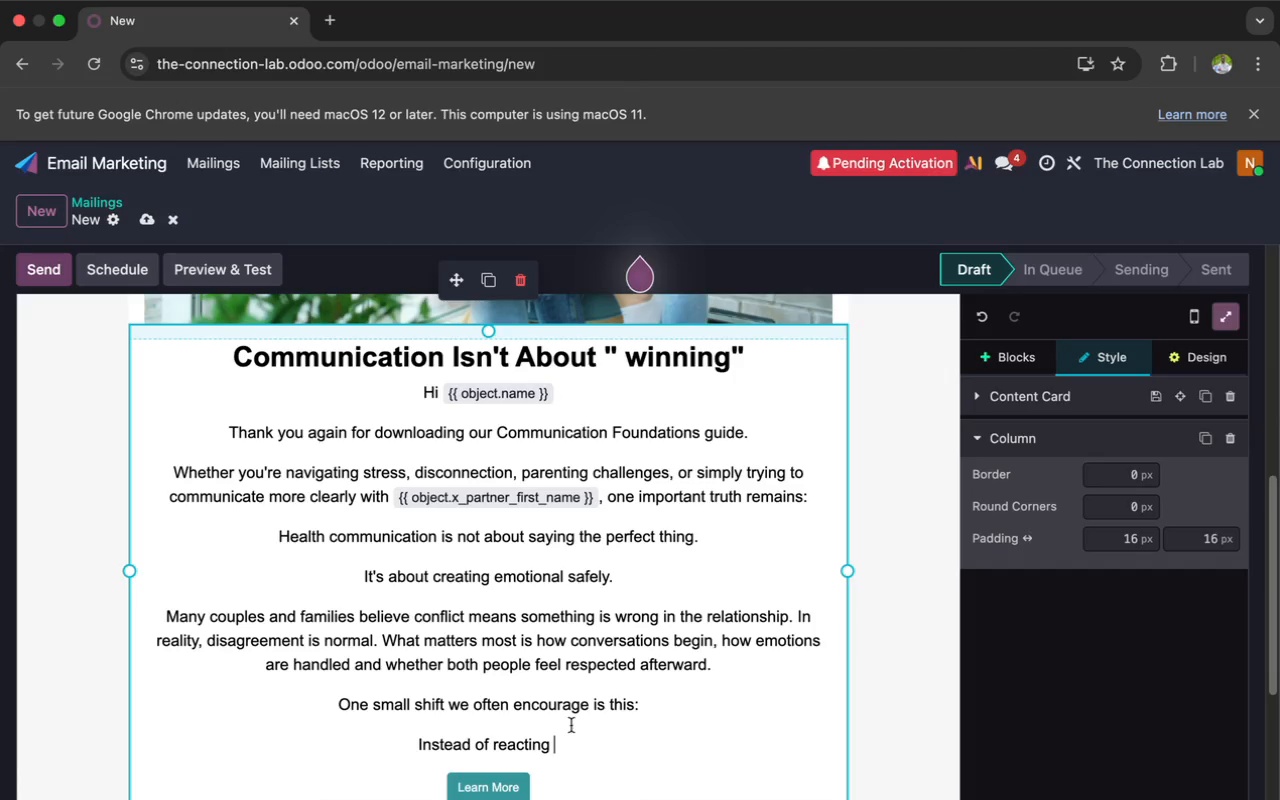 
type(immediate)
 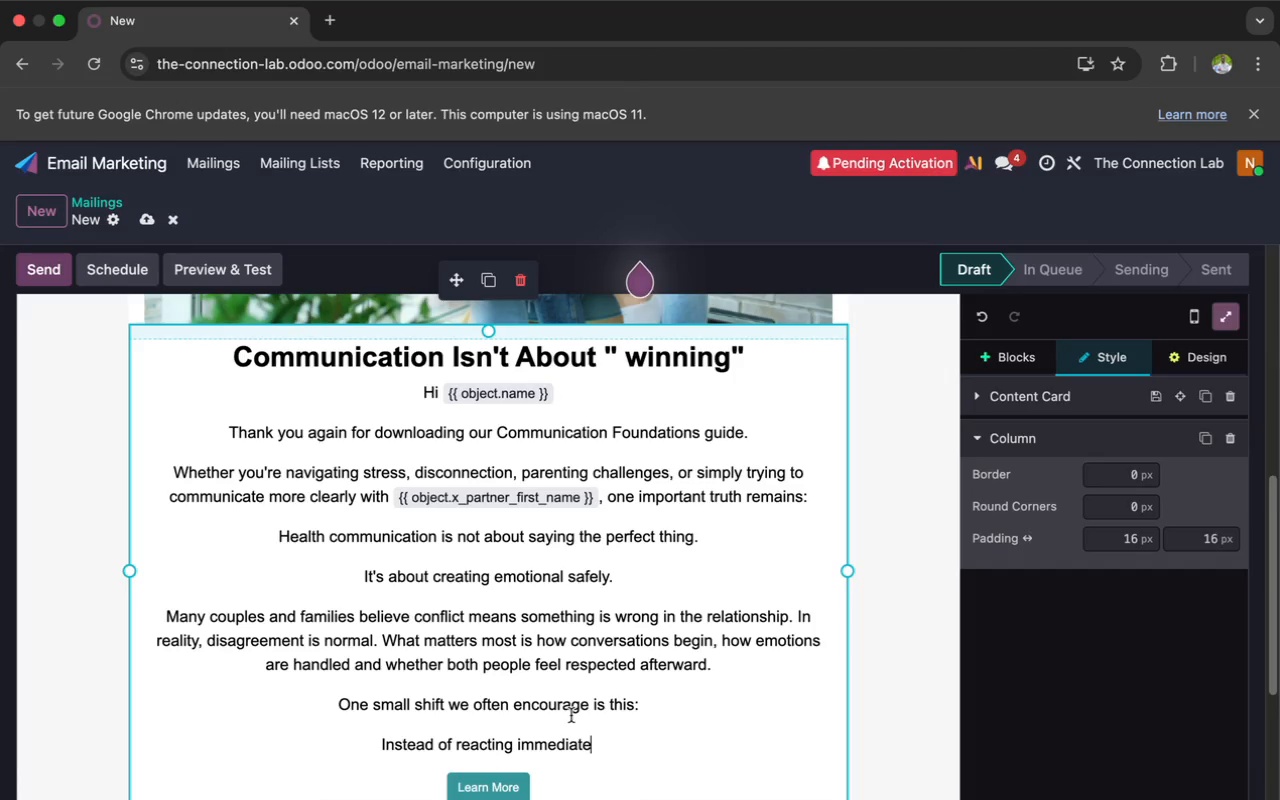 
wait(6.25)
 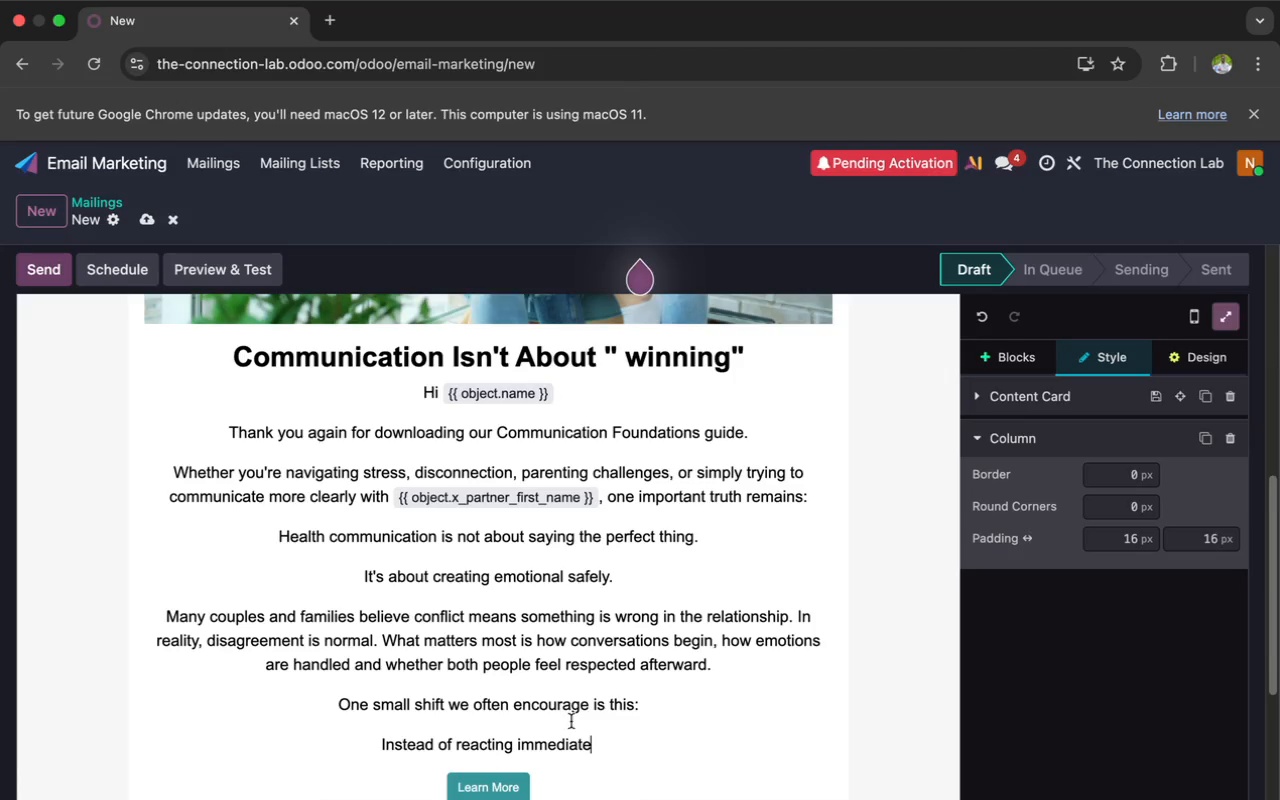 
type(ly, pause long enou)
 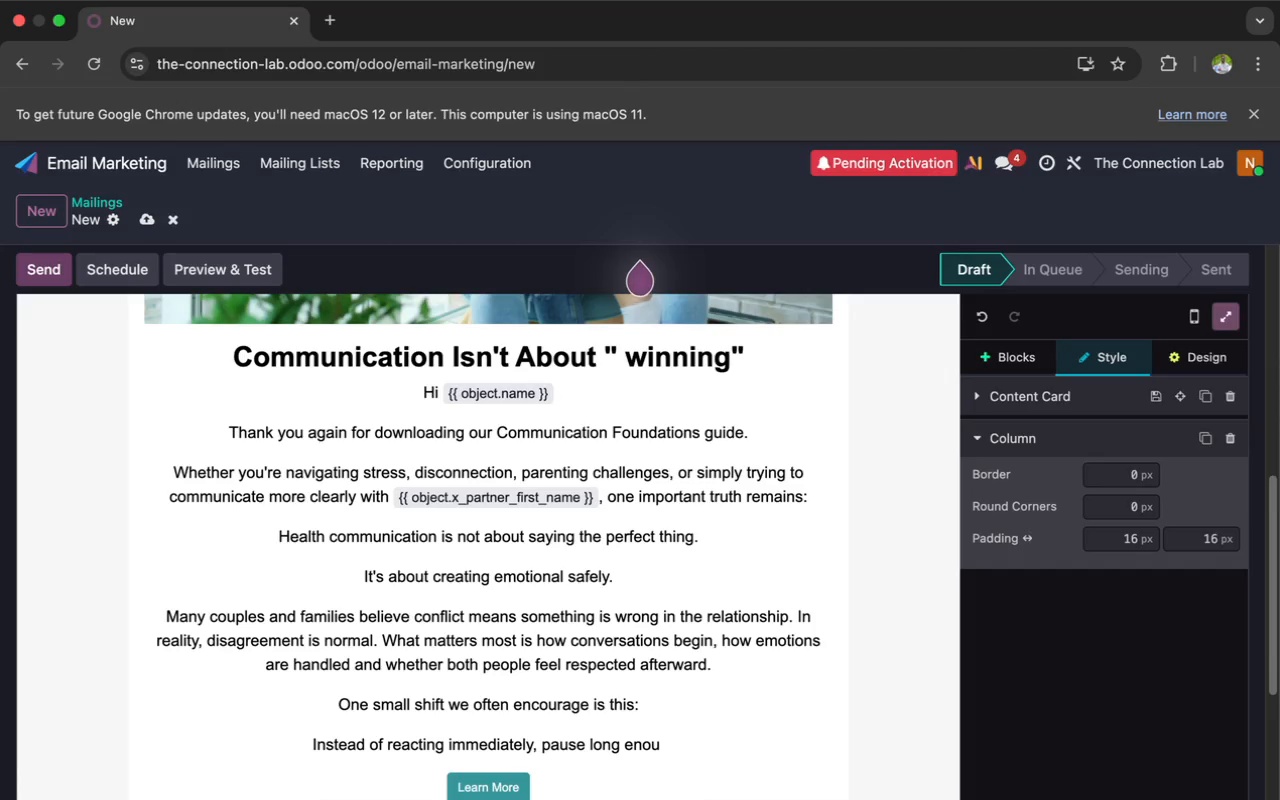 
type(gh to become curio)
 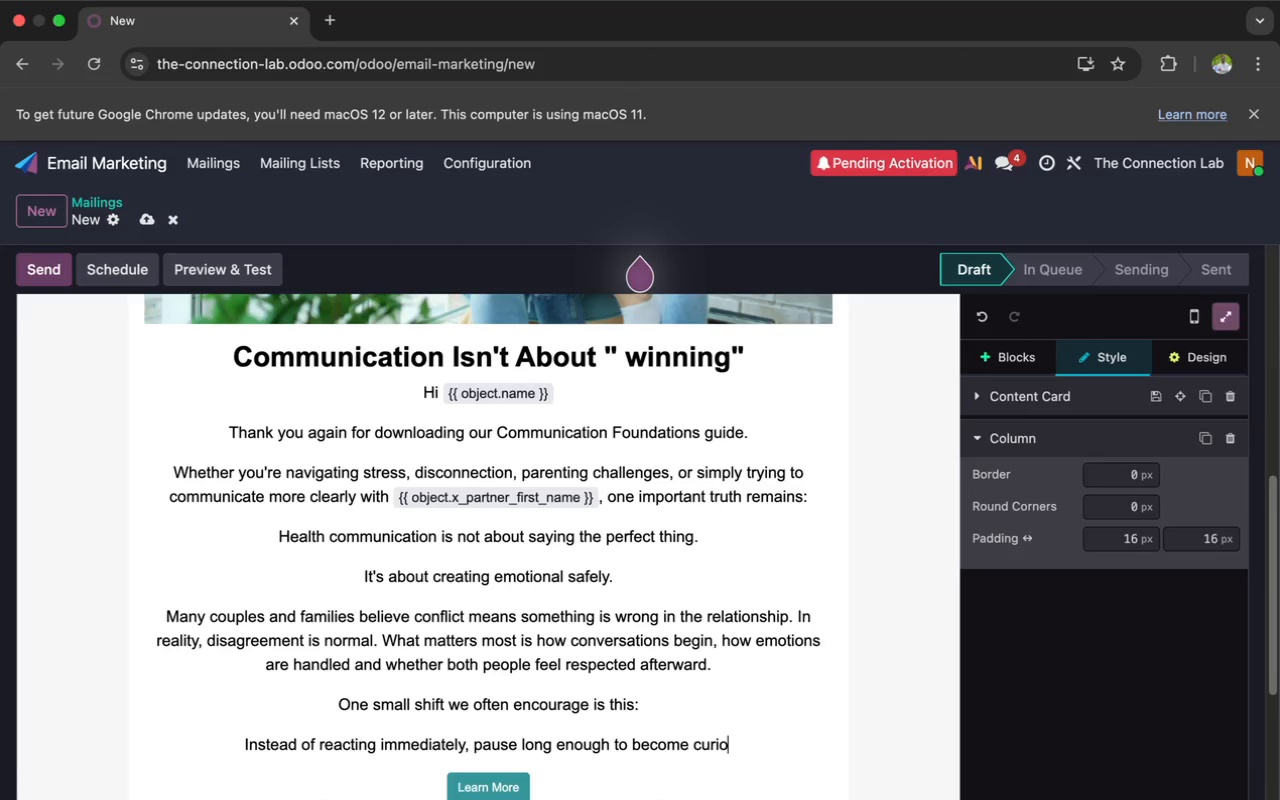 
type(us.)
 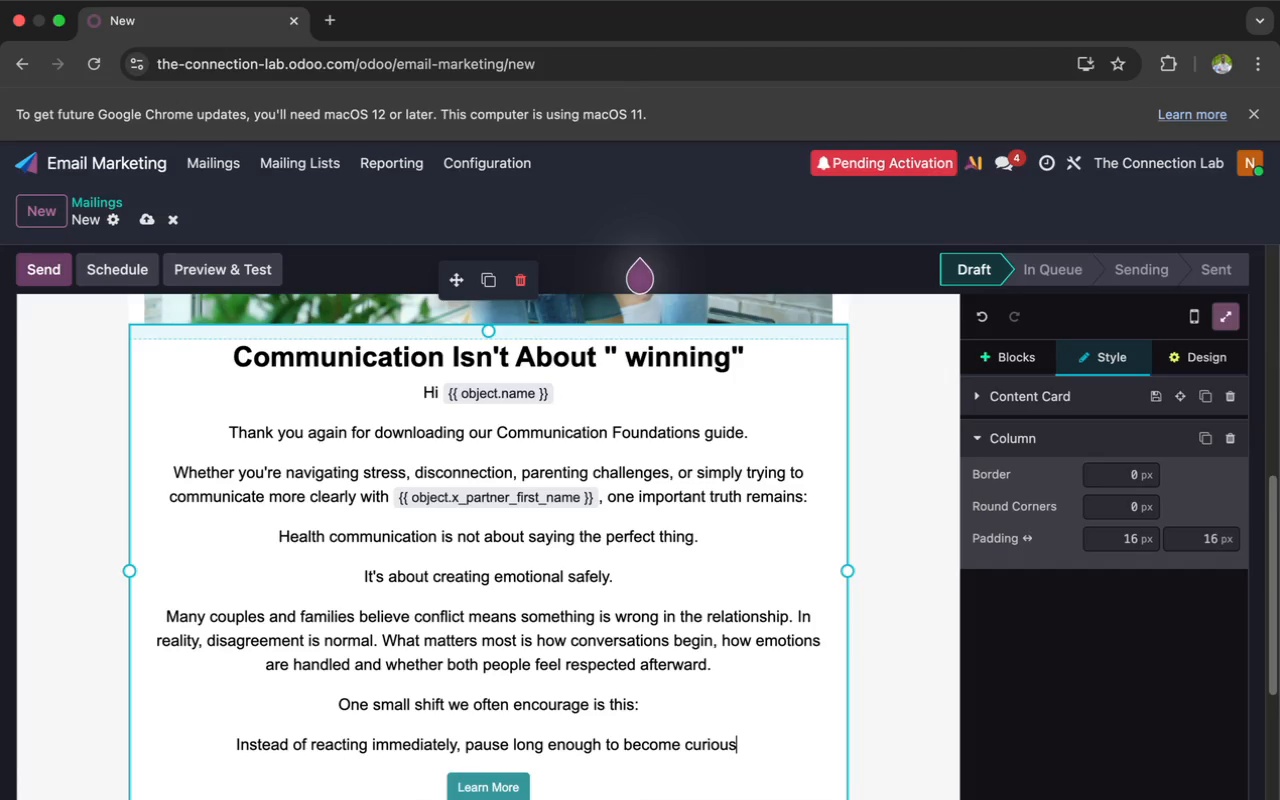 
key(Enter)
 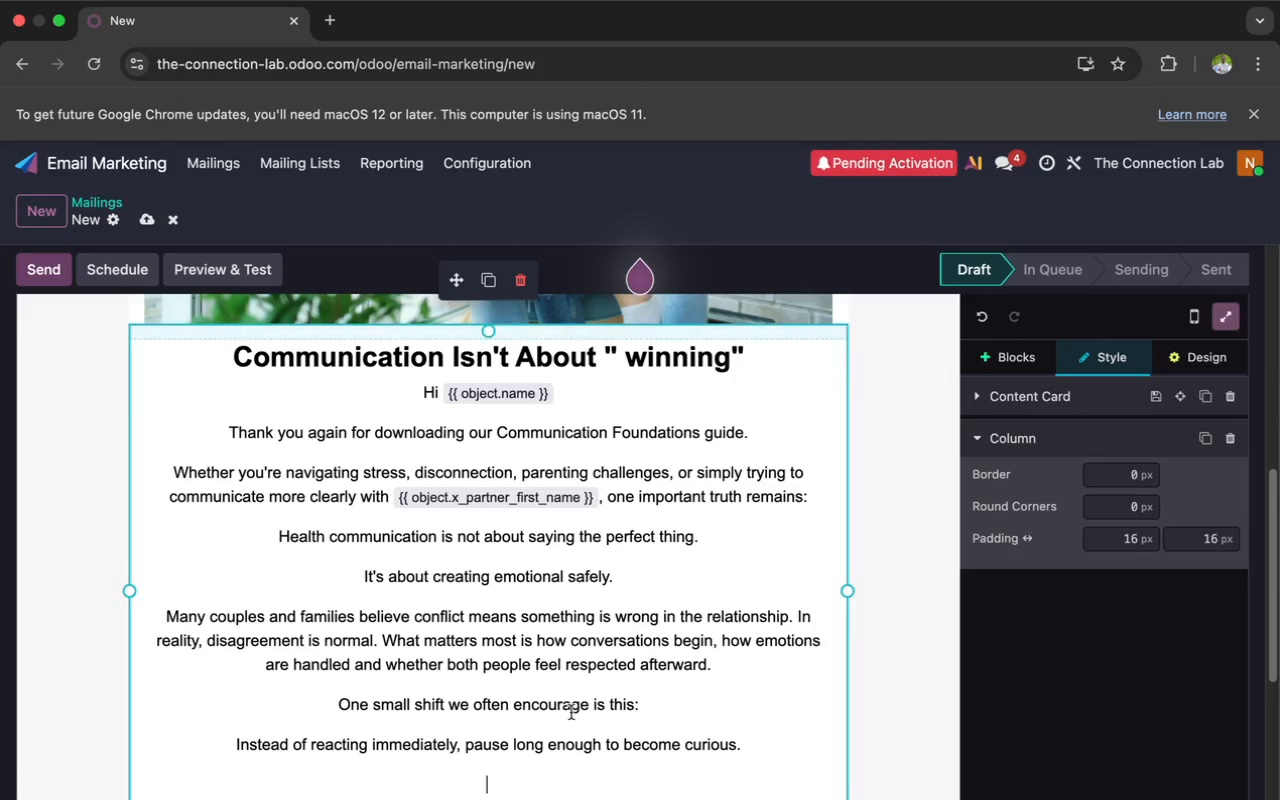 
type(A simple question)
 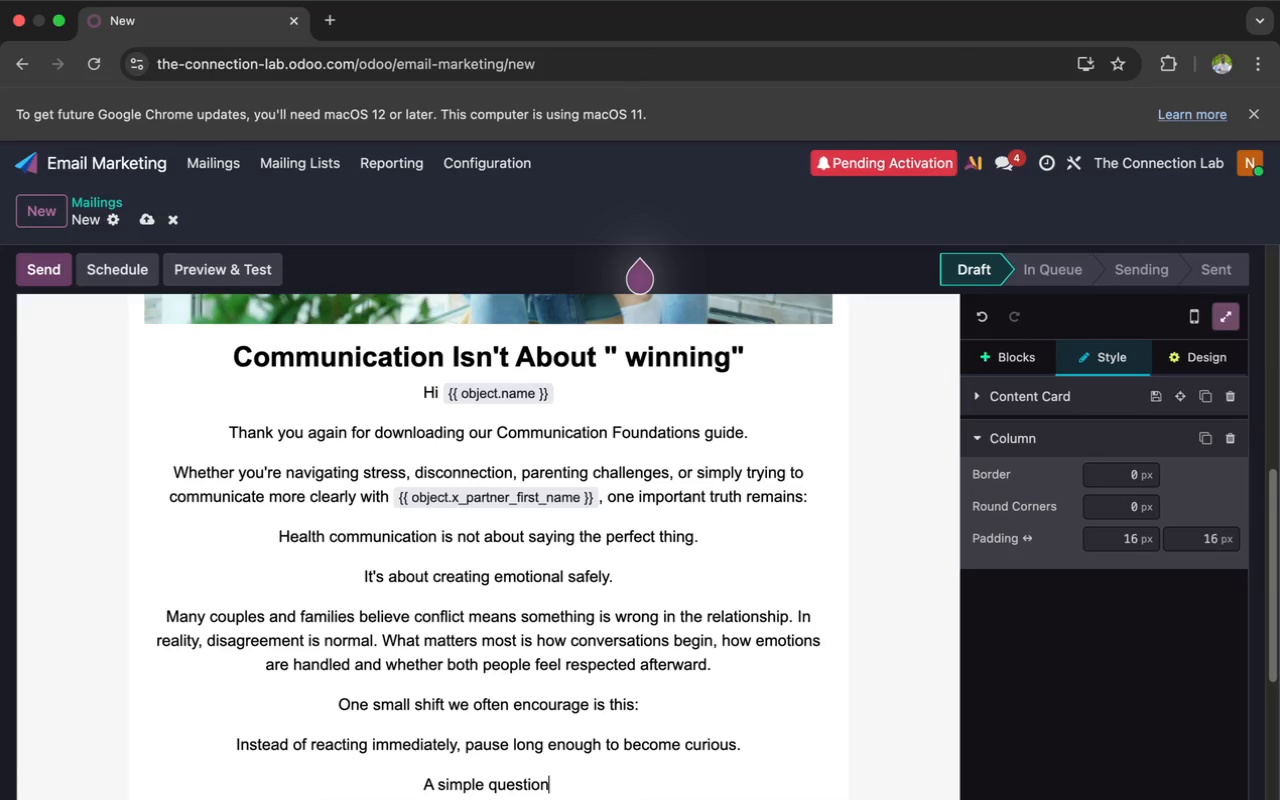 
type( like:)
 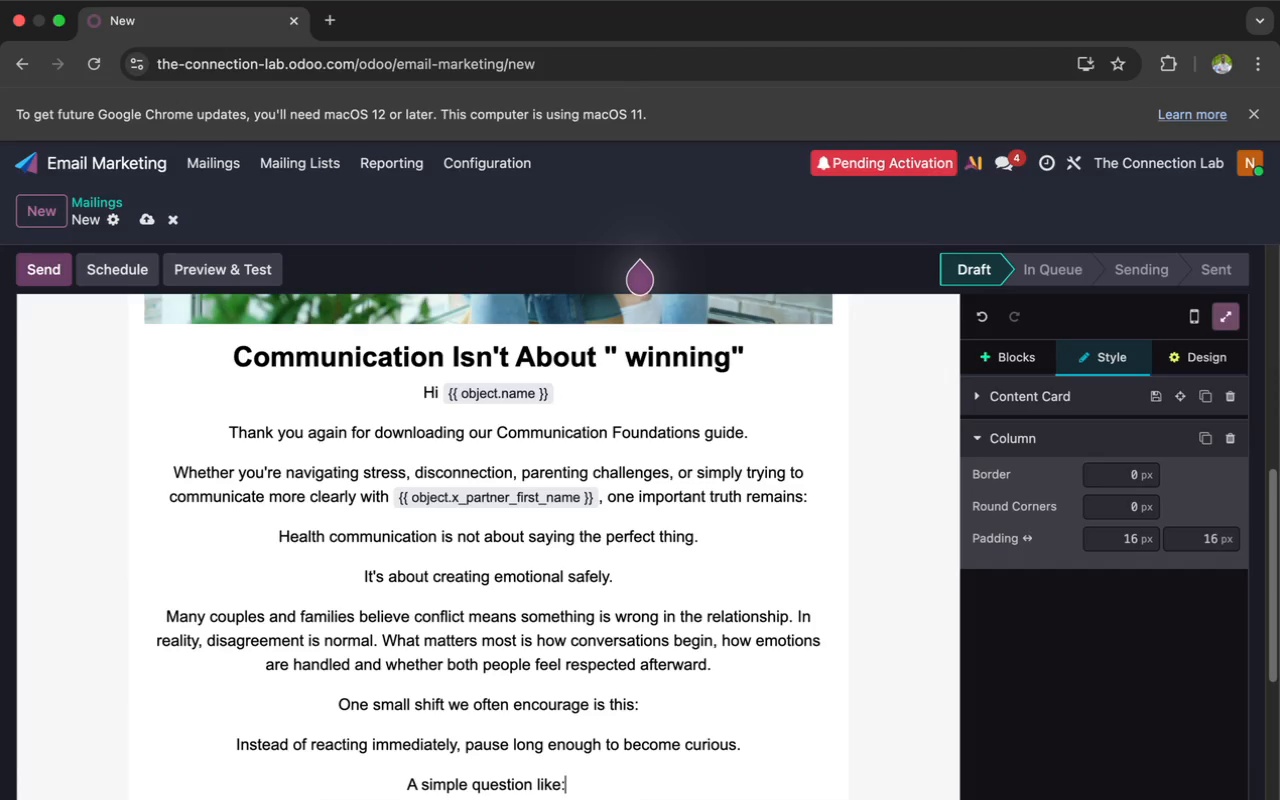 
key(Enter)
 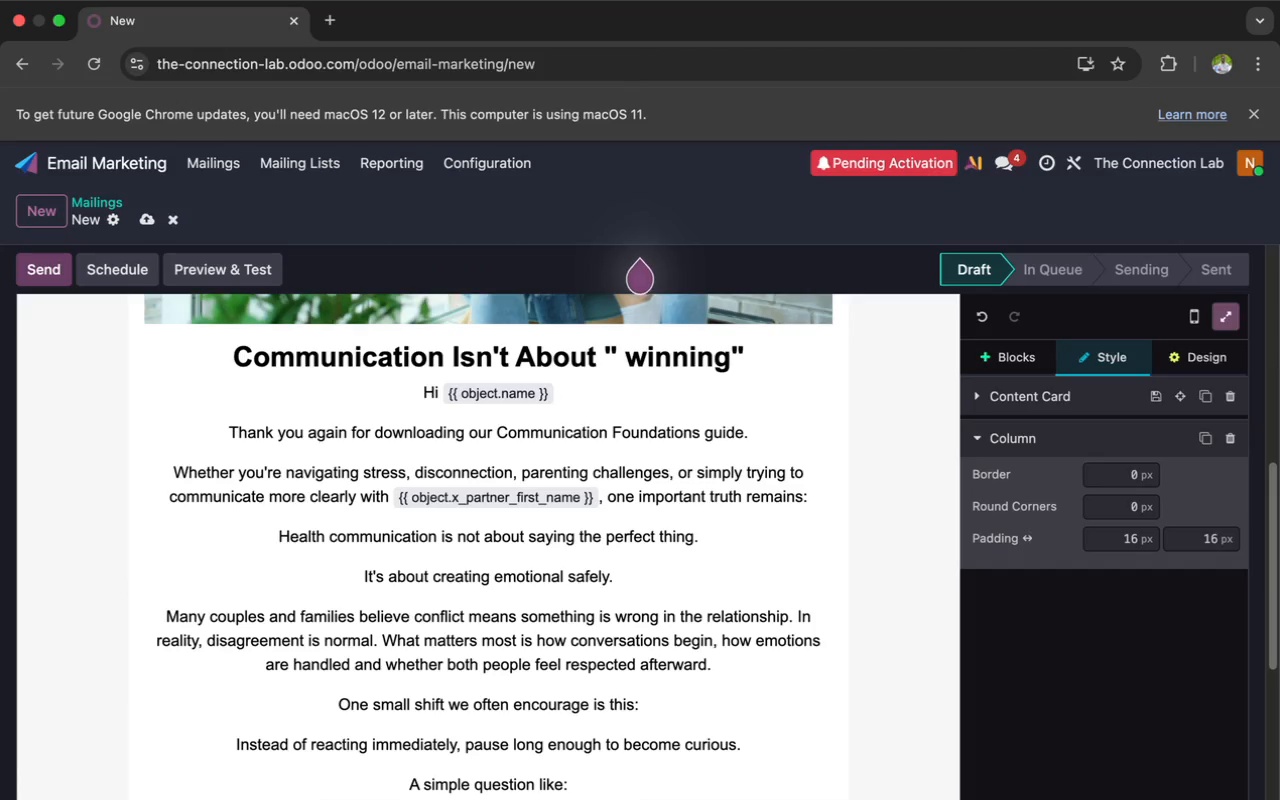 
type(What)
 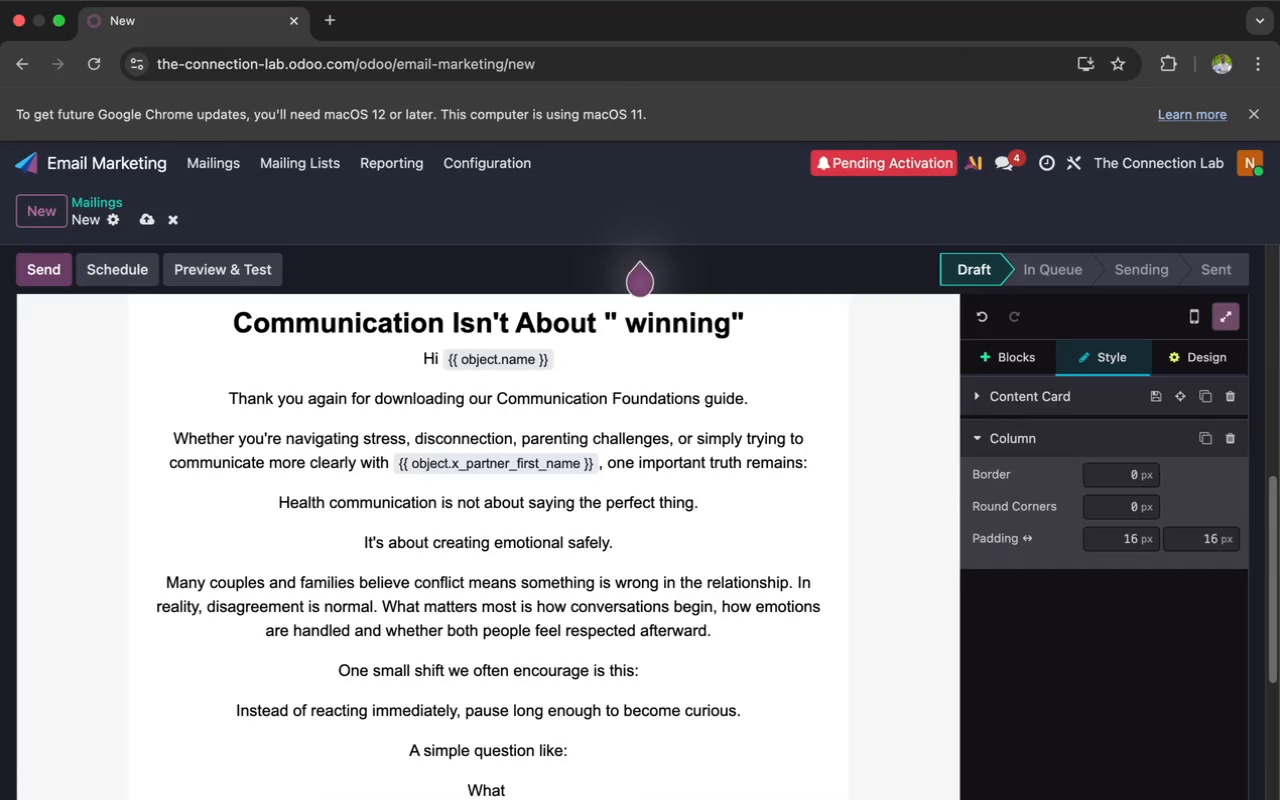 
type( are your)
key(Backspace)
type( need)
 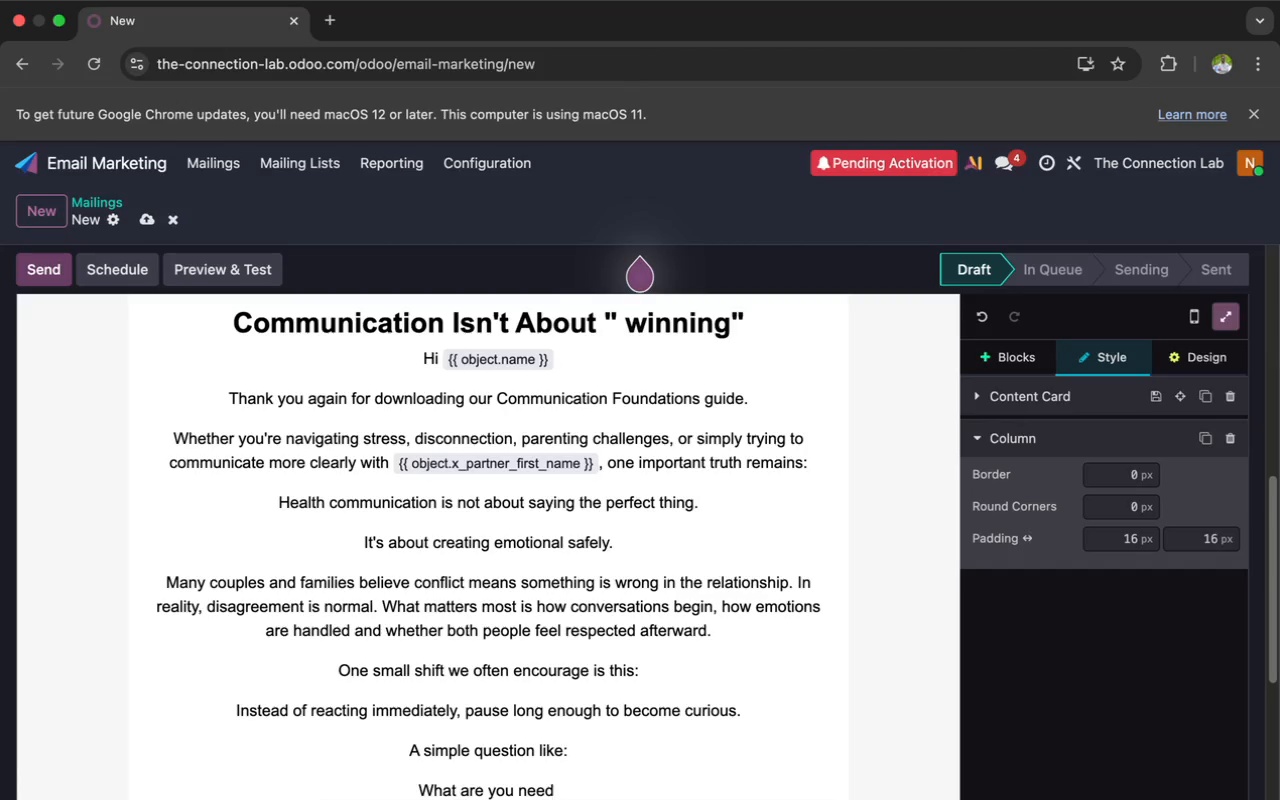 
type(ing for)
key(Backspace)
key(Backspace)
type(rom me right now)
 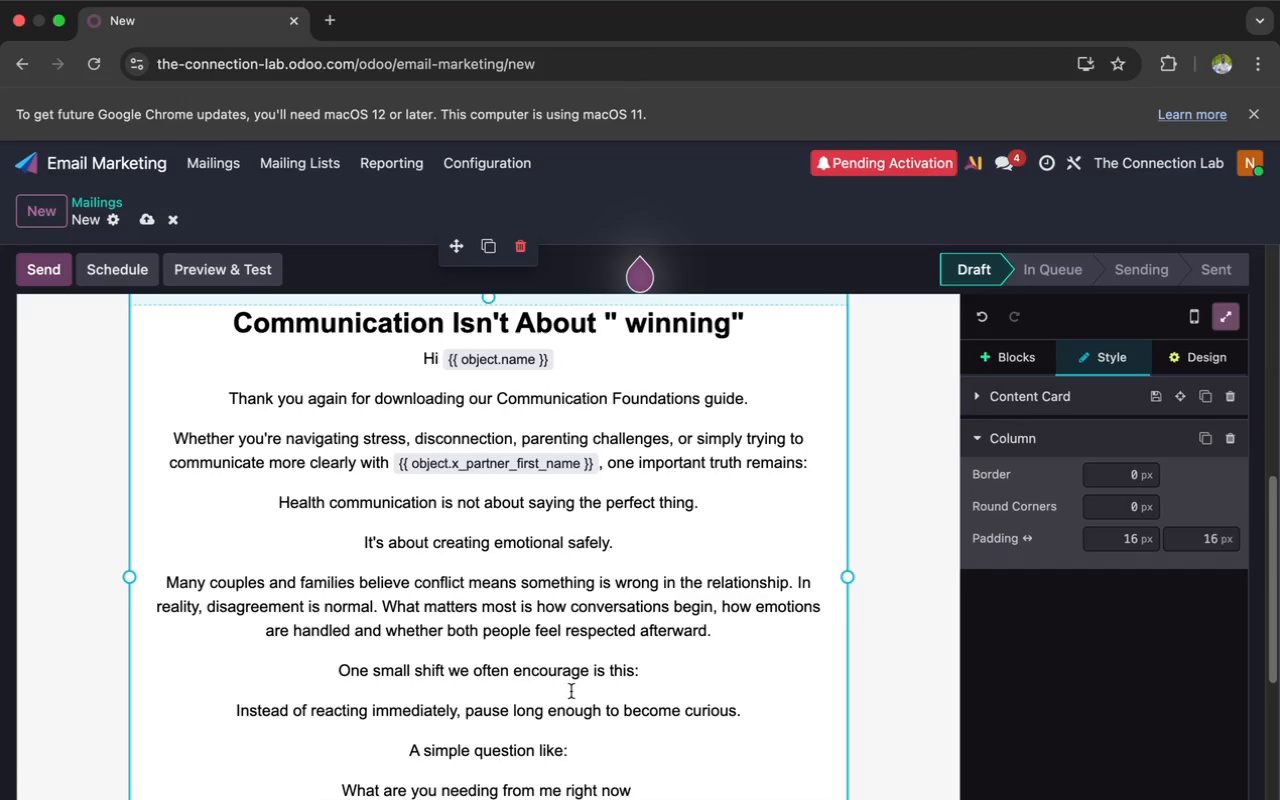 
key(Shift+Slash)
 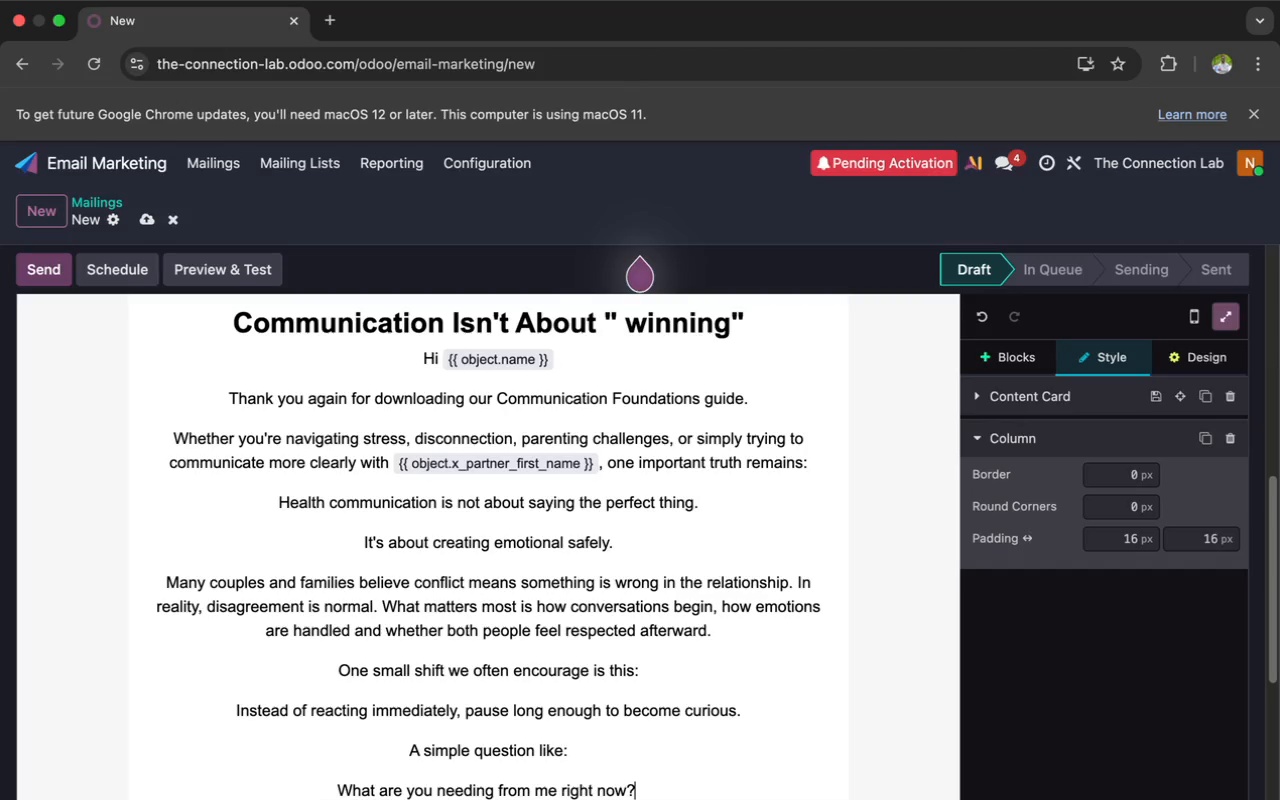 
key(Shift+Quote)
 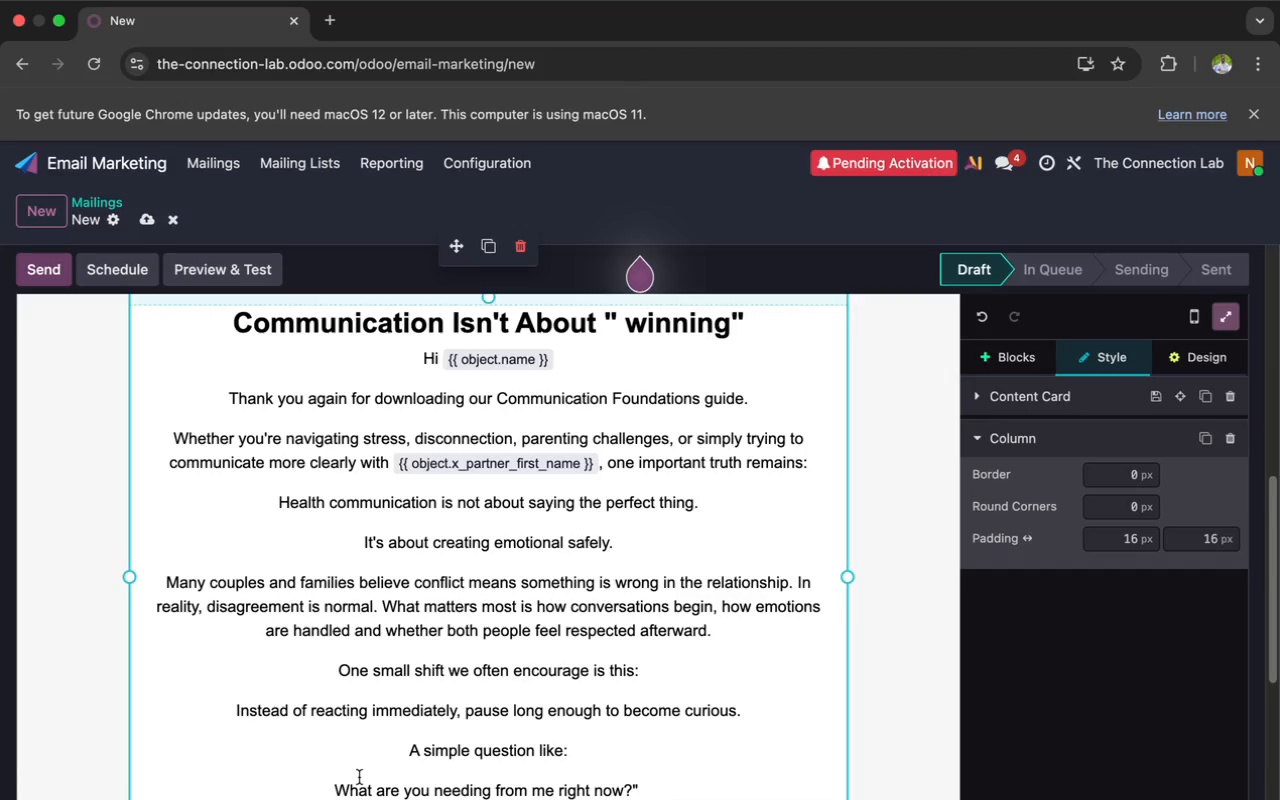 
left_click([339, 784])
 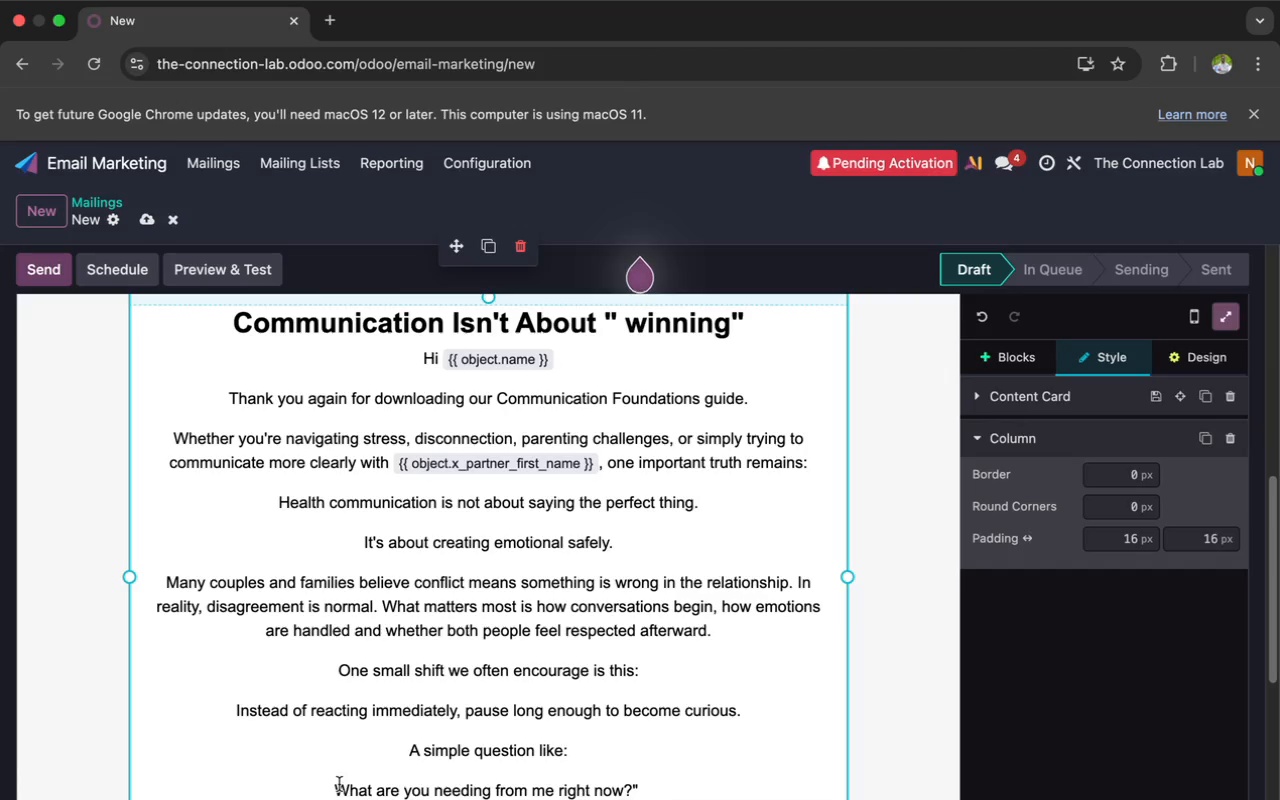 
key(Shift+Quote)
 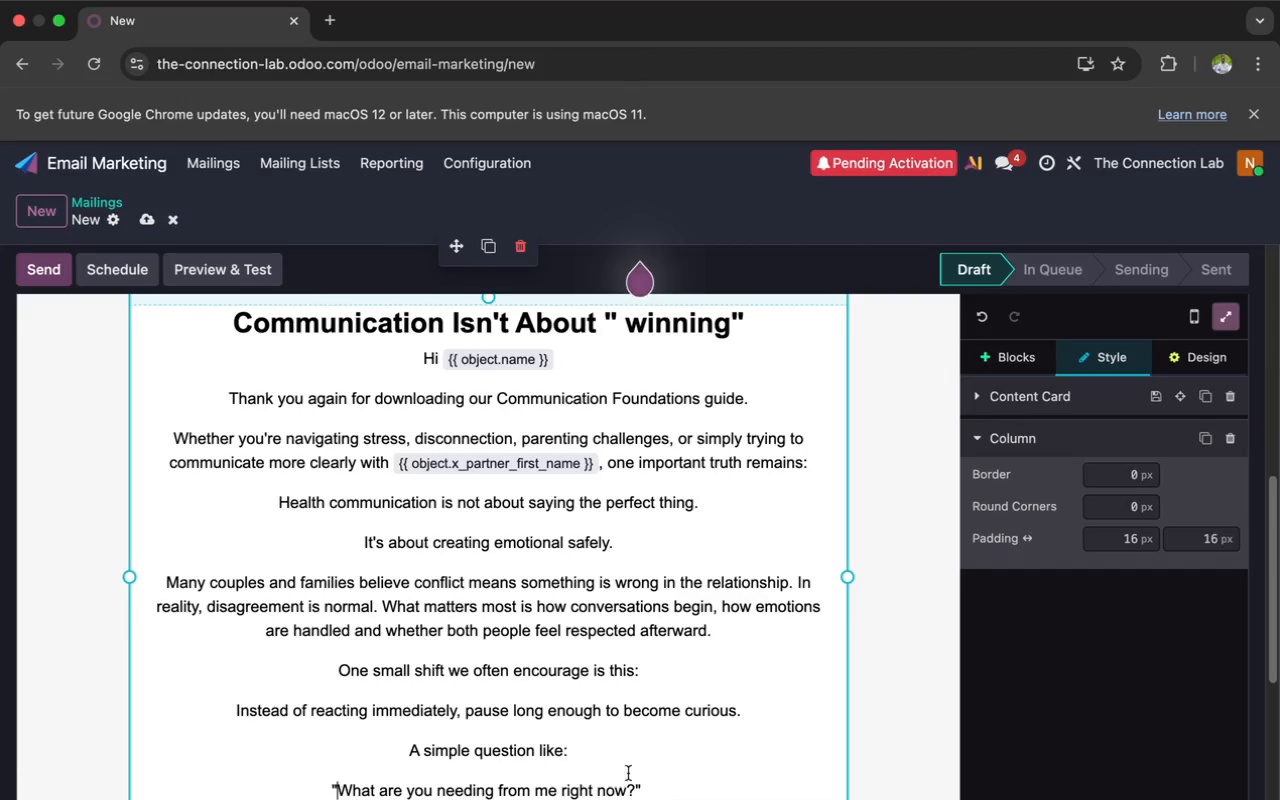 
left_click([649, 780])
 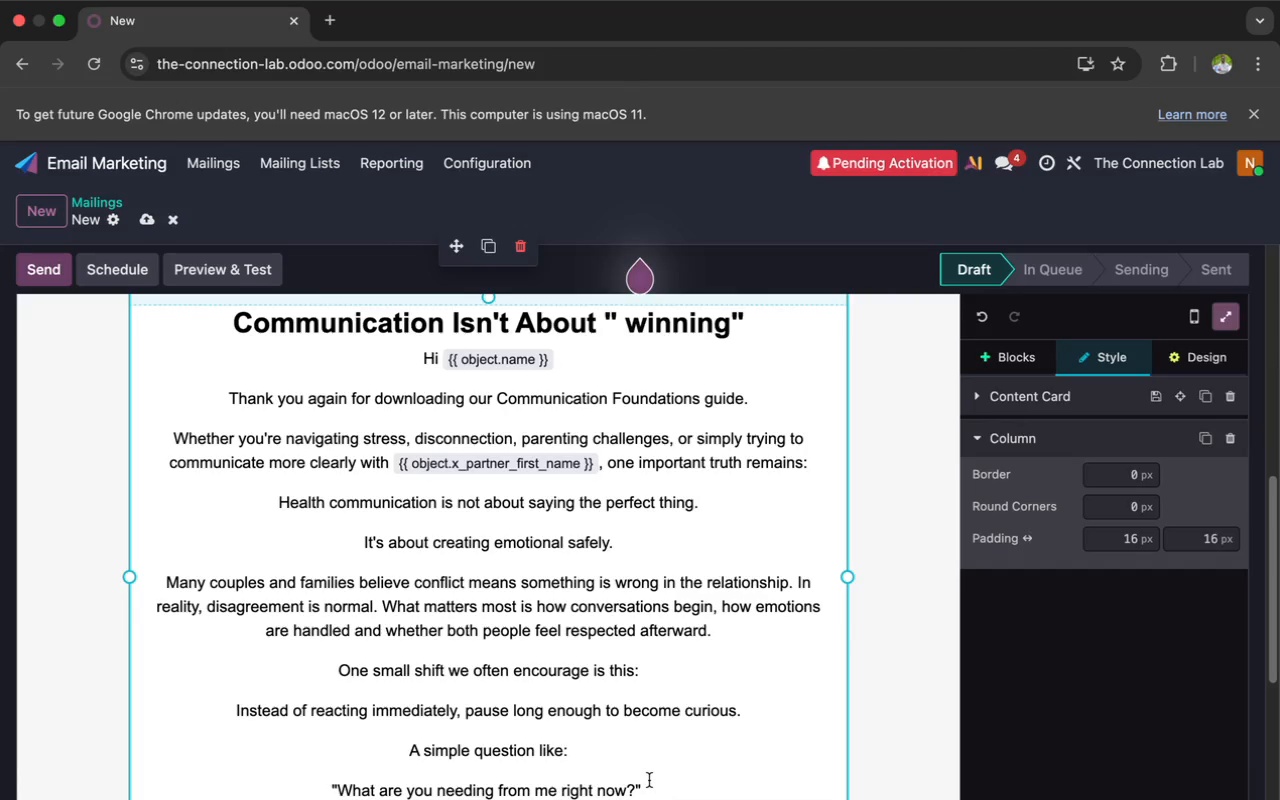 
key(Enter)
 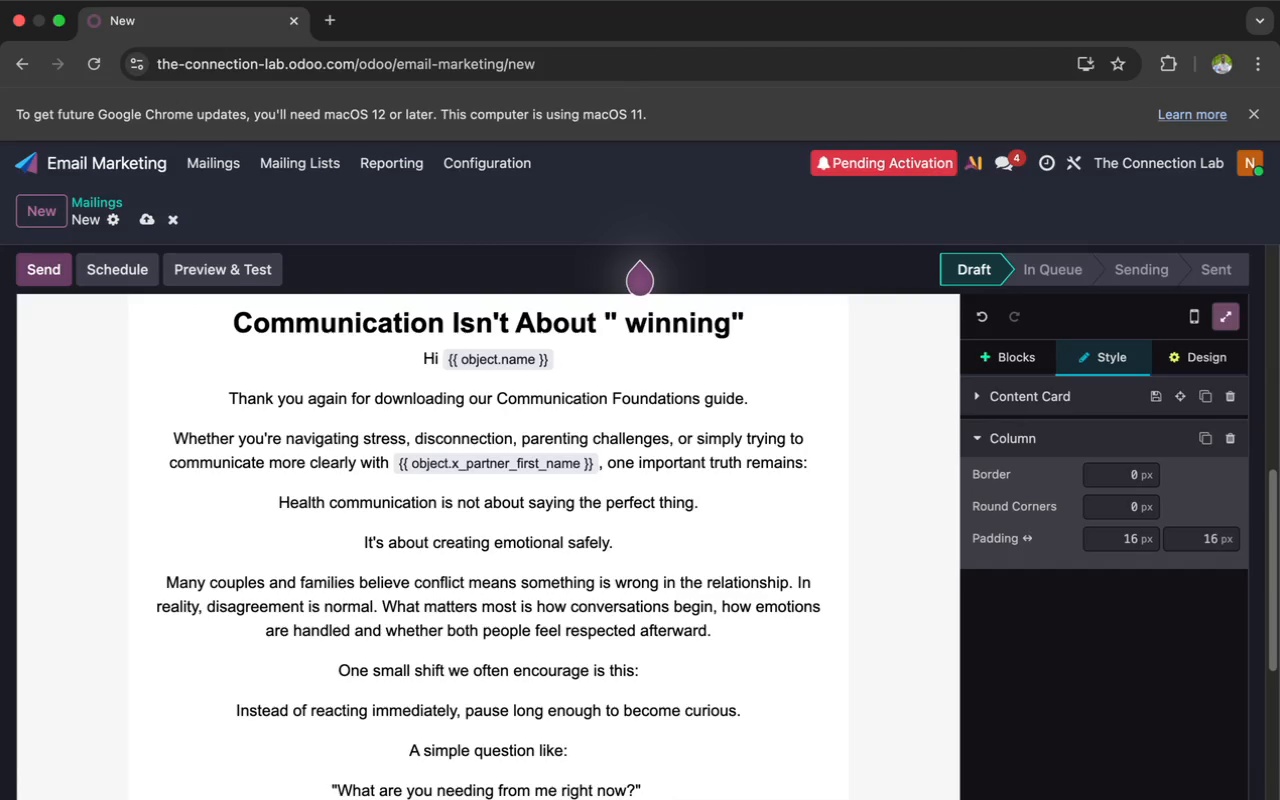 
scroll: coordinate [649, 780], scroll_direction: down, amount: 8.0
 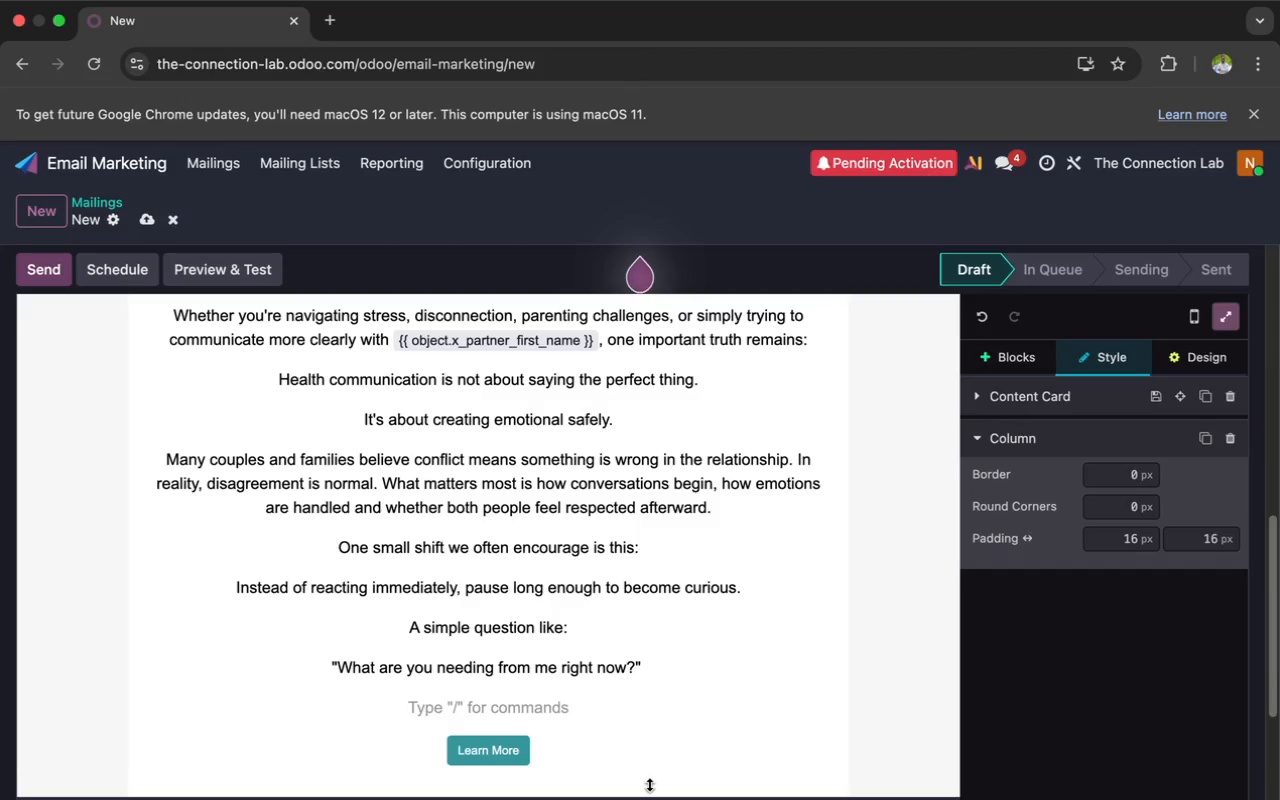 
wait(5.52)
 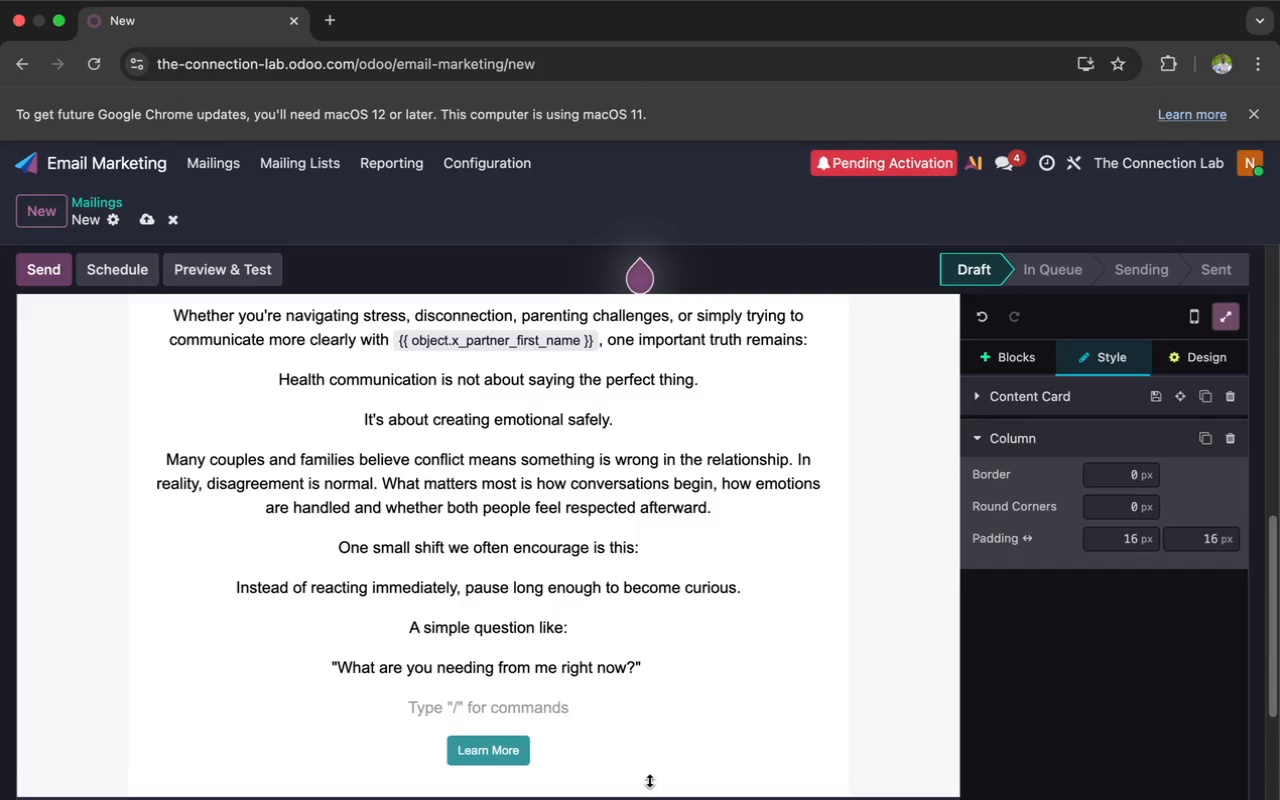 
type(can completely change the direction of a difficult conversation)
 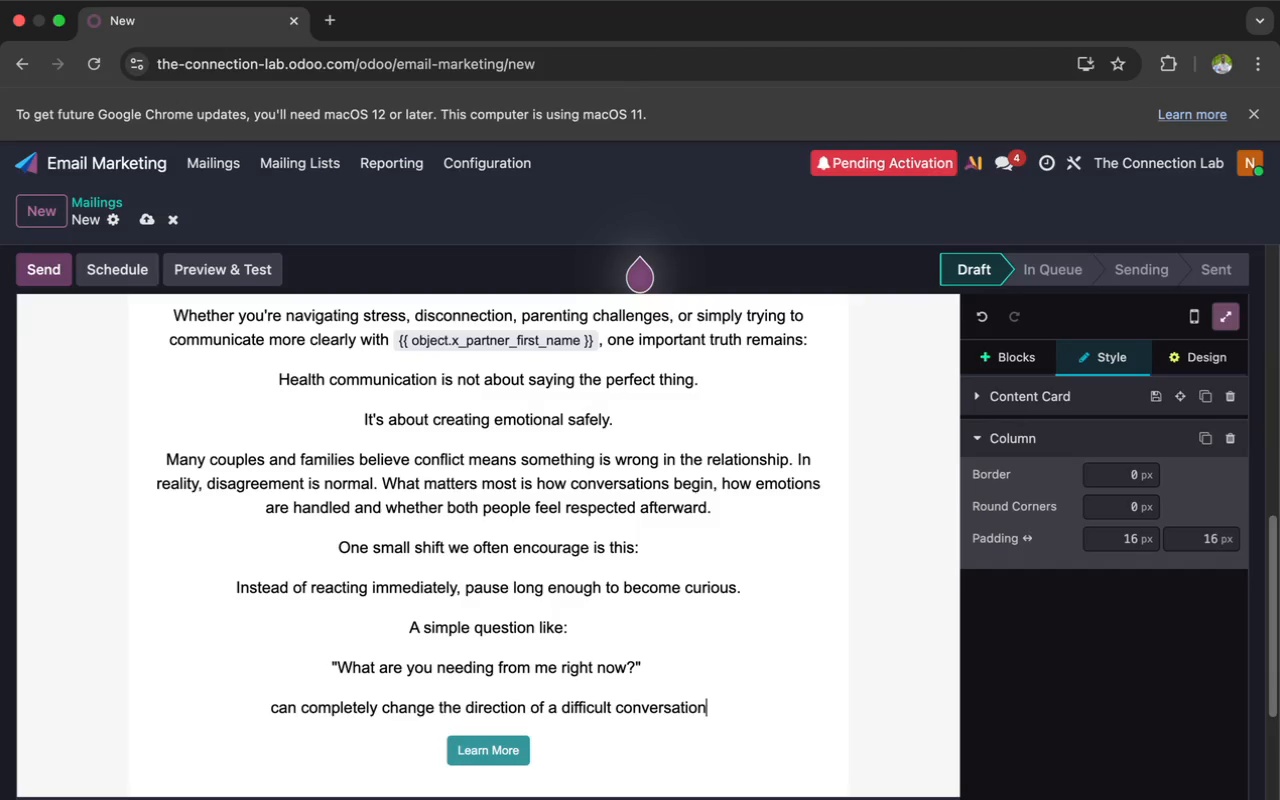 
key(Period)
 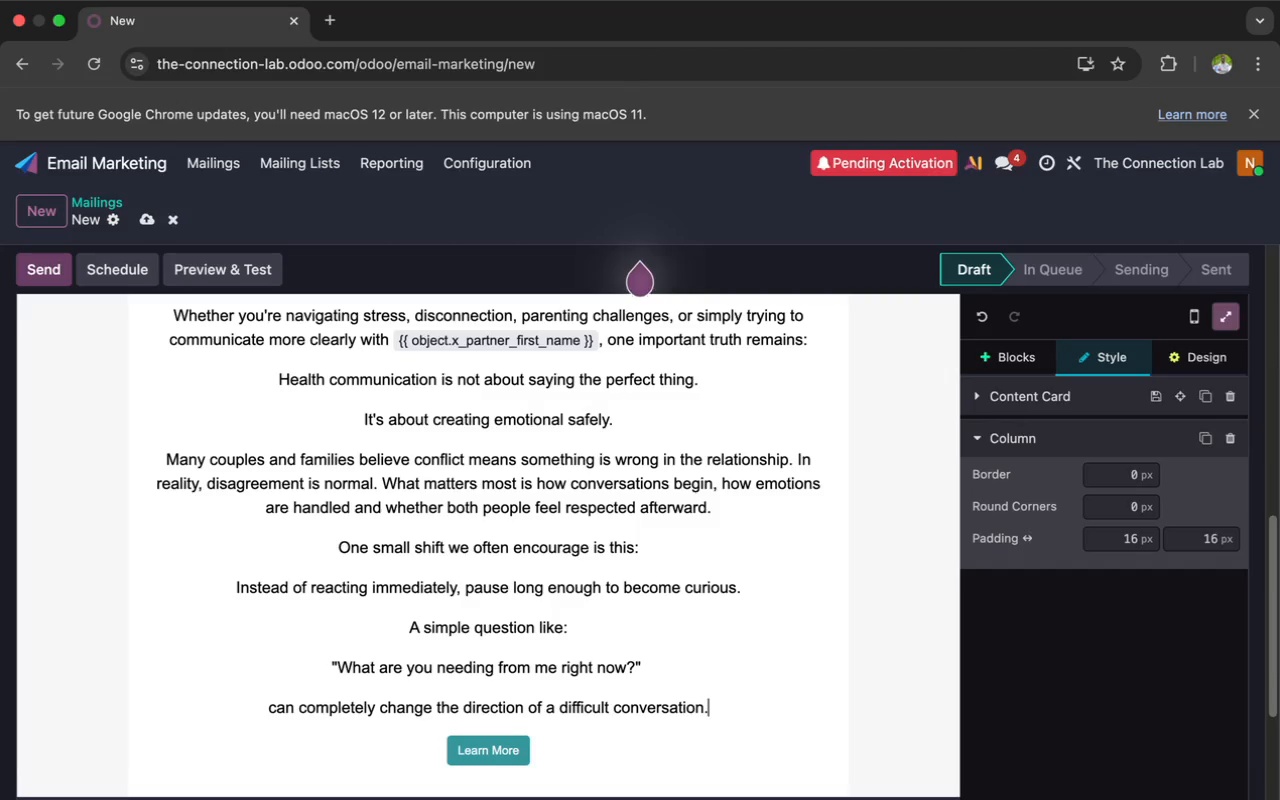 
key(Enter)
 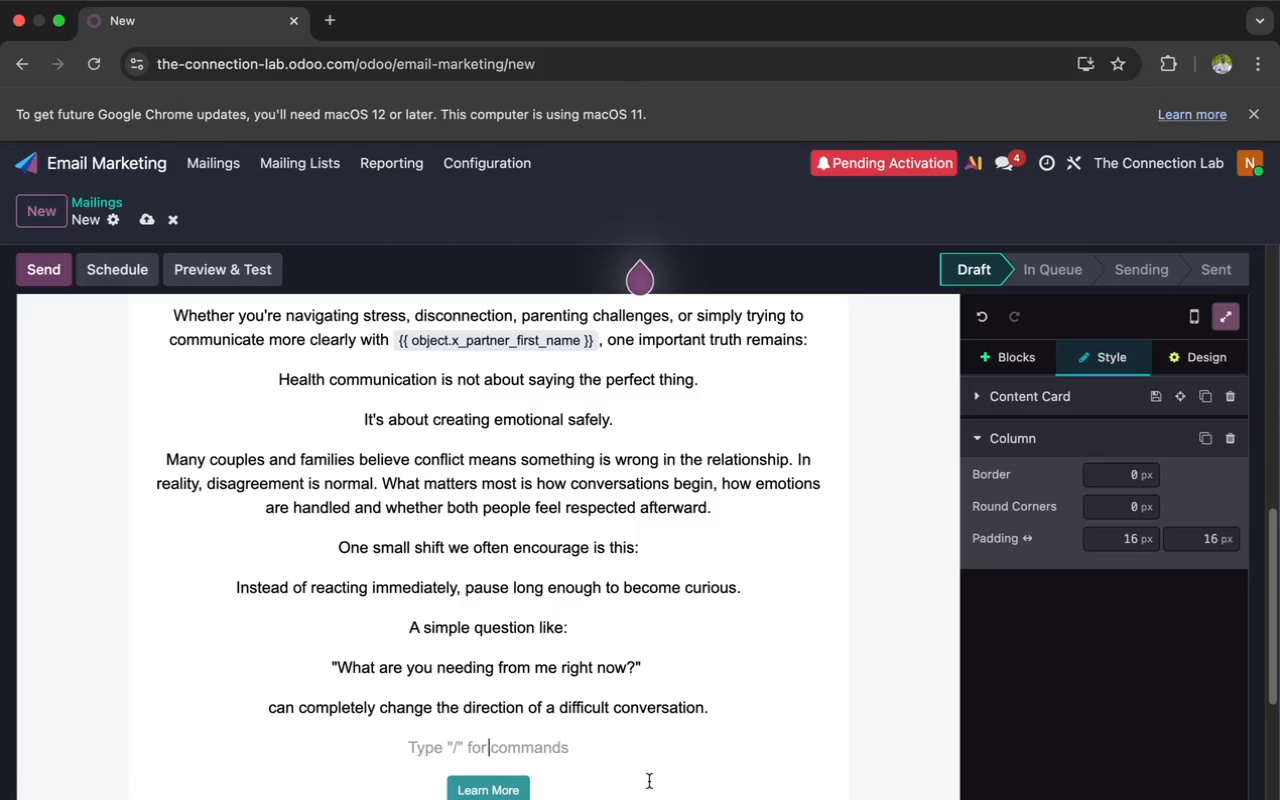 
type(Relationships rar)
 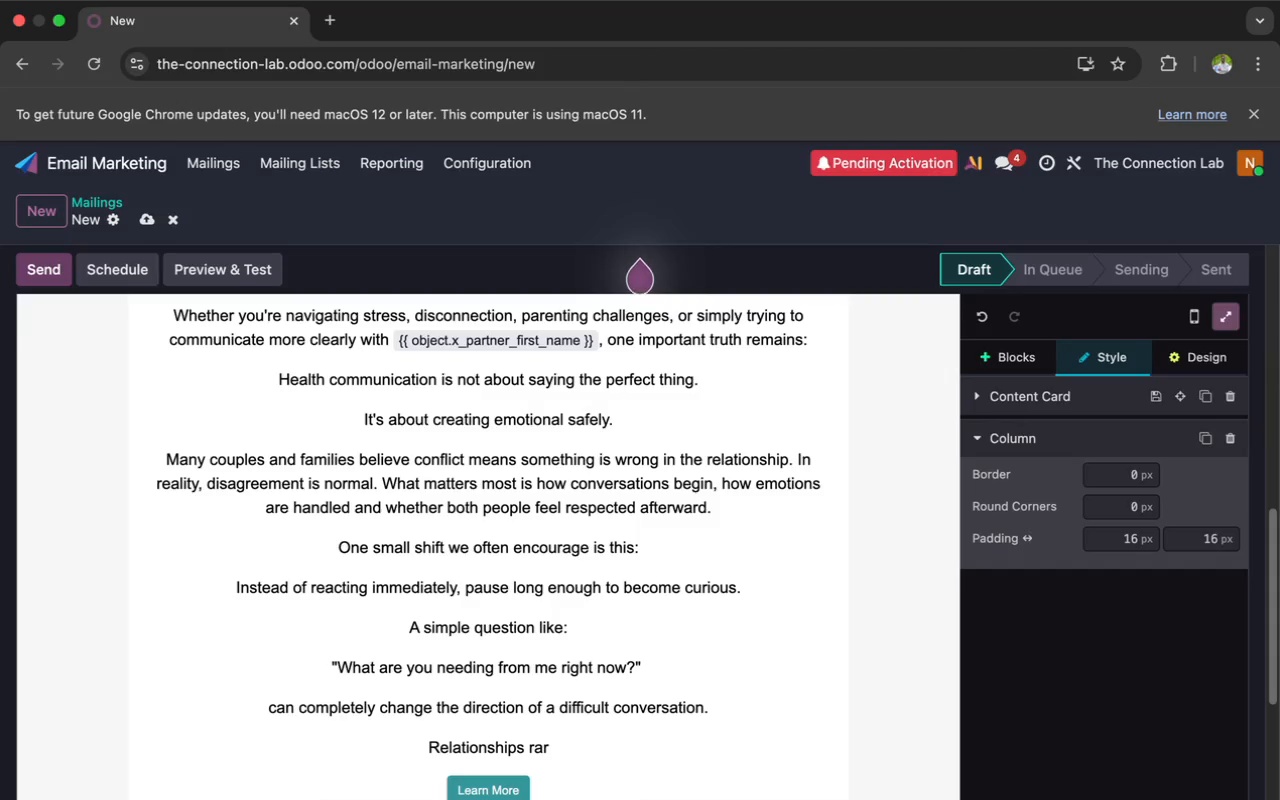 
type(ely improve)
 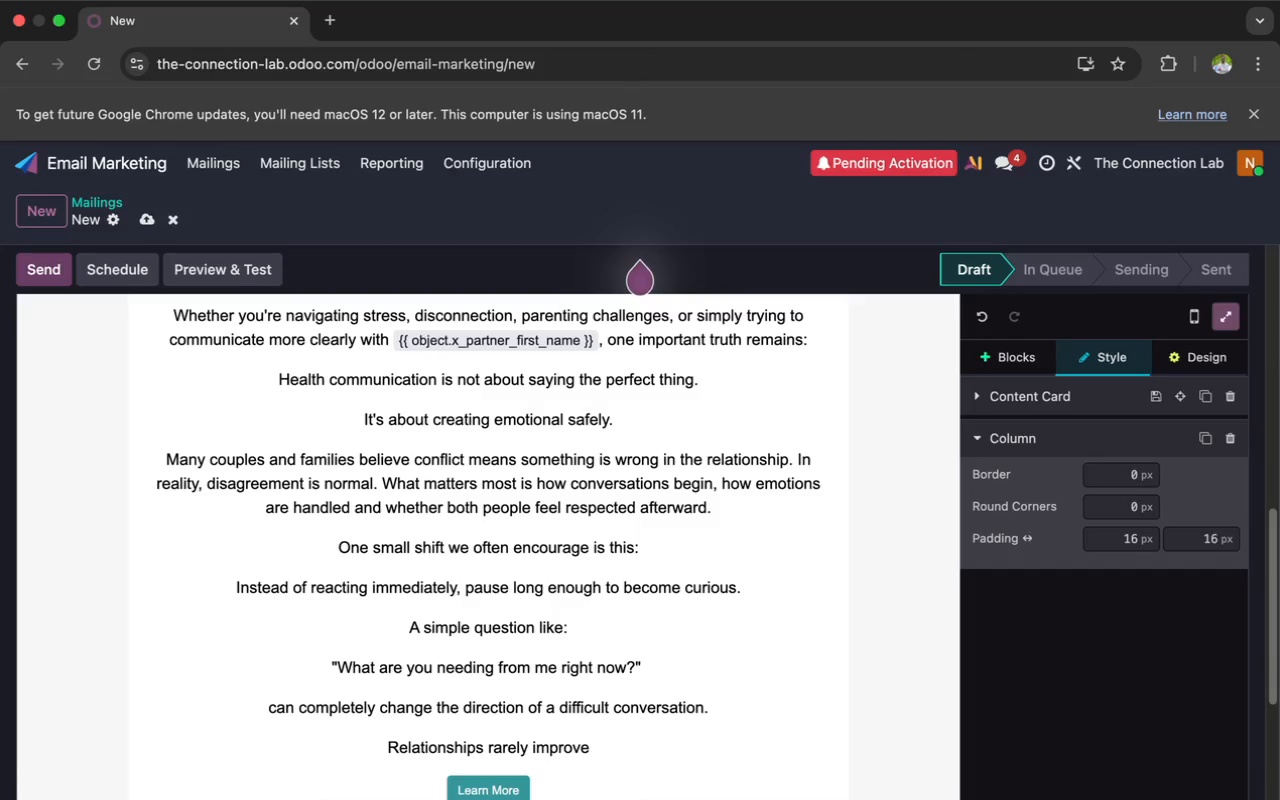 
type( throu)
 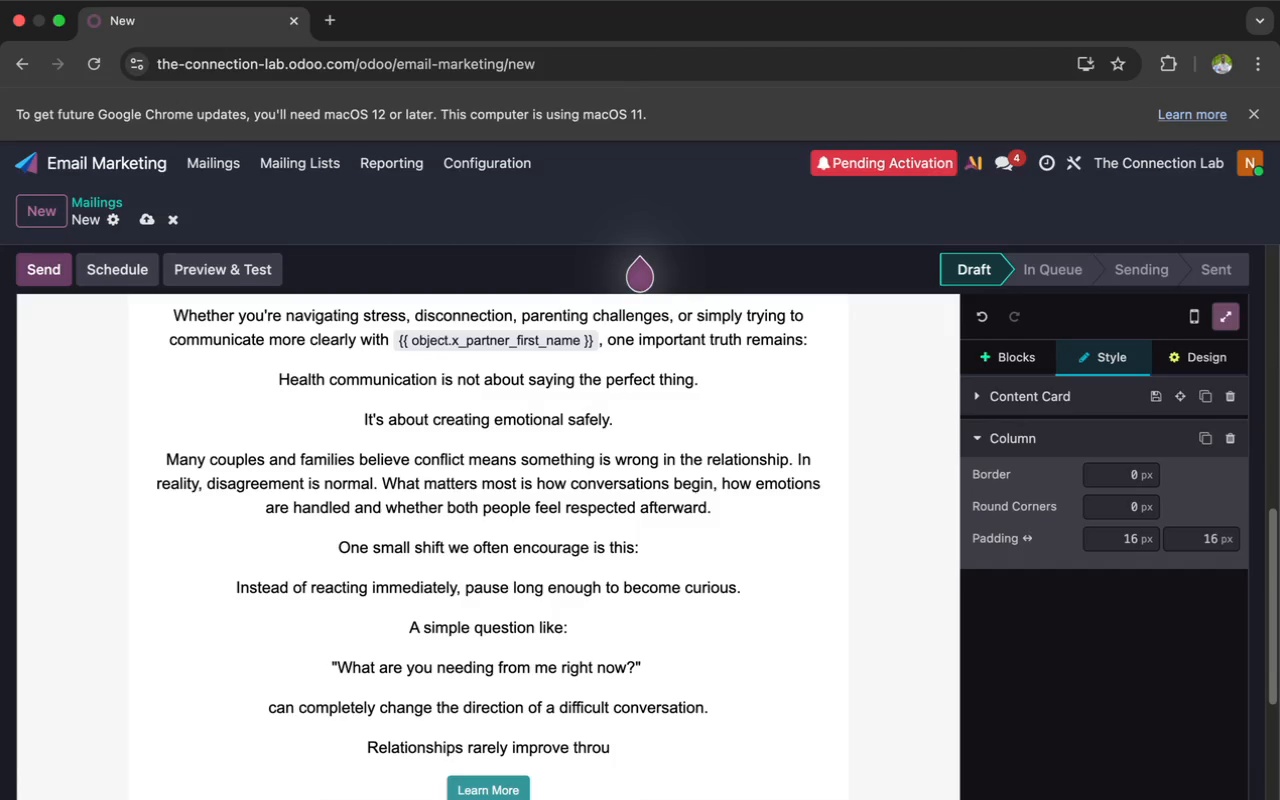 
type(gh o)
key(Backspace)
type(pressure or ba)
 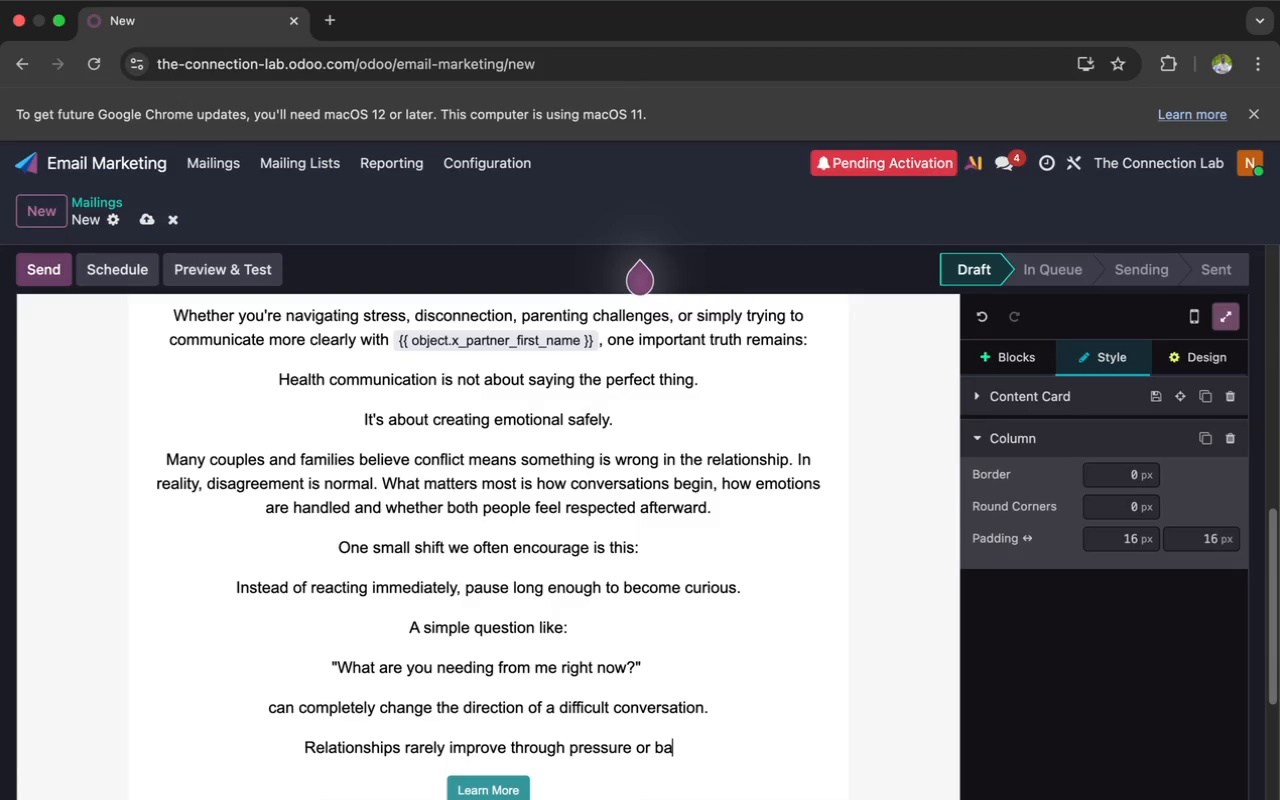 
key(Backspace)
type(lame)
 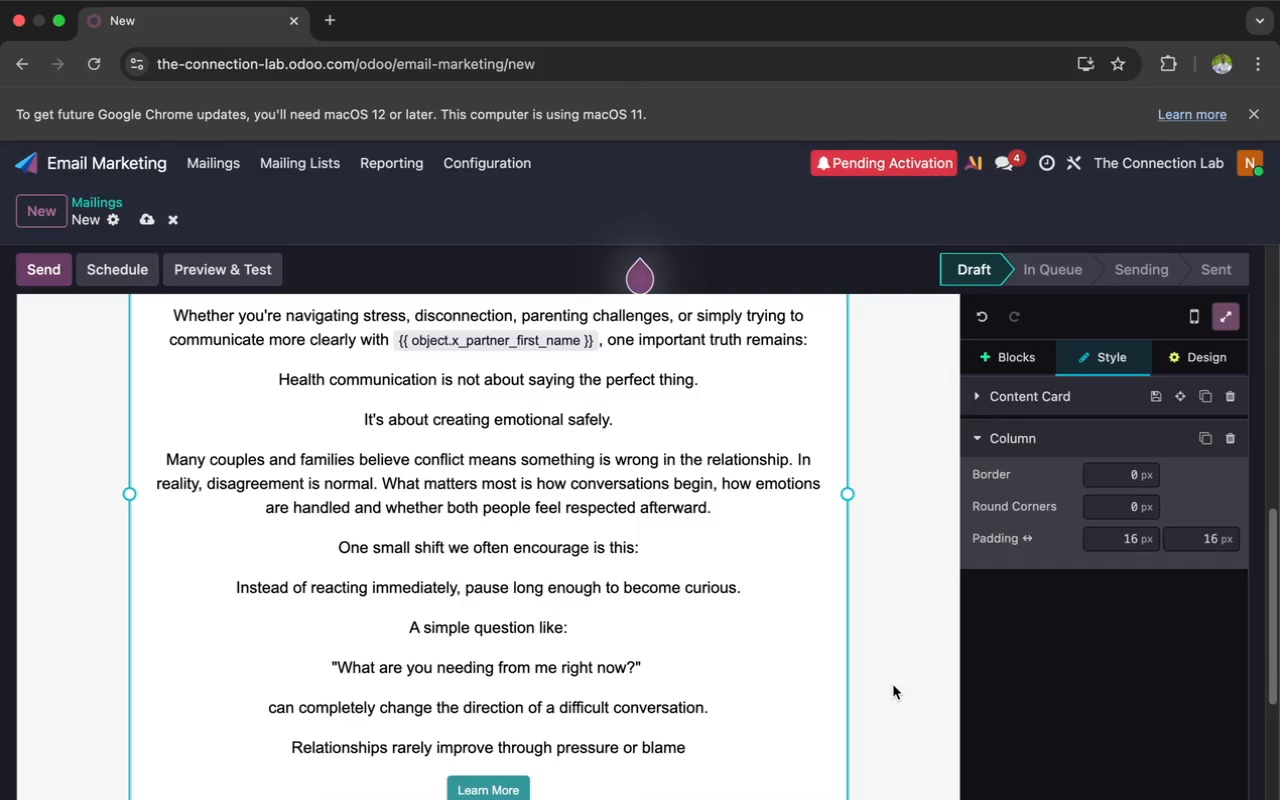 
wait(71.08)
 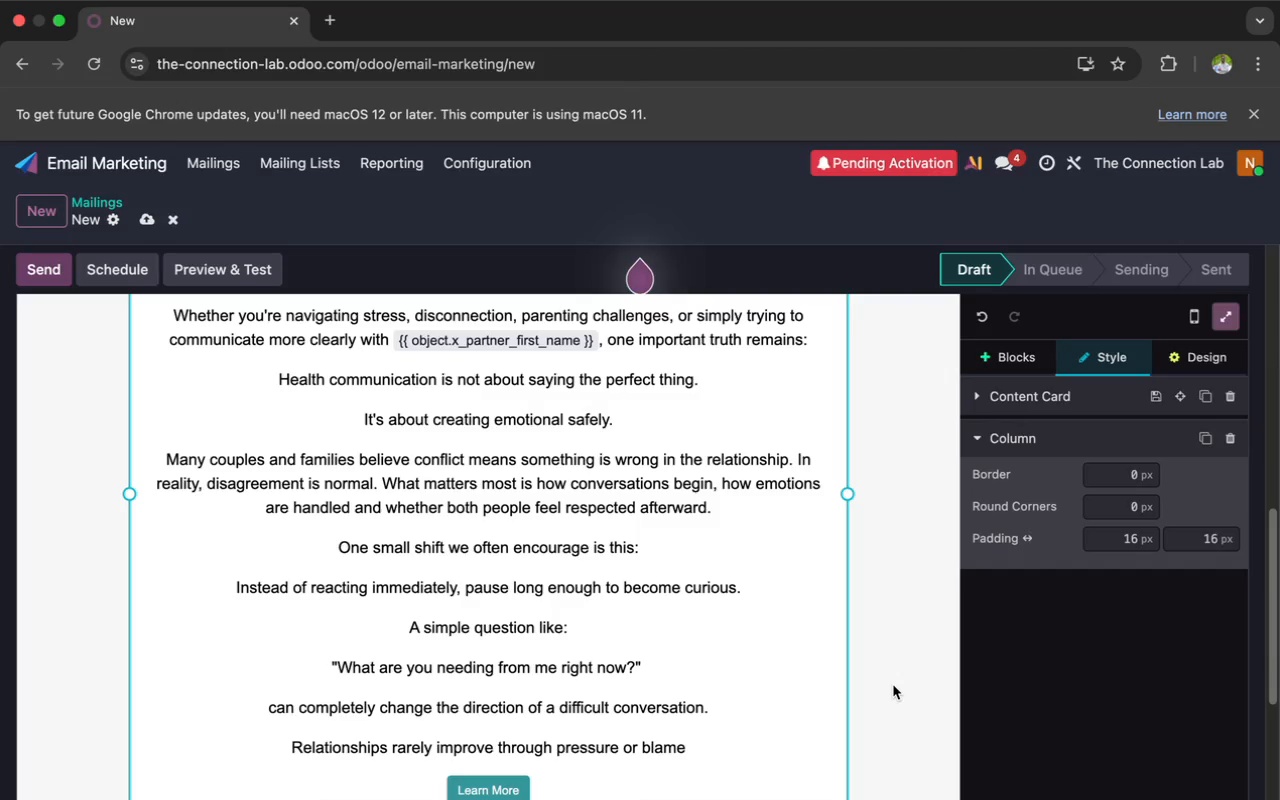 
key(Period)
 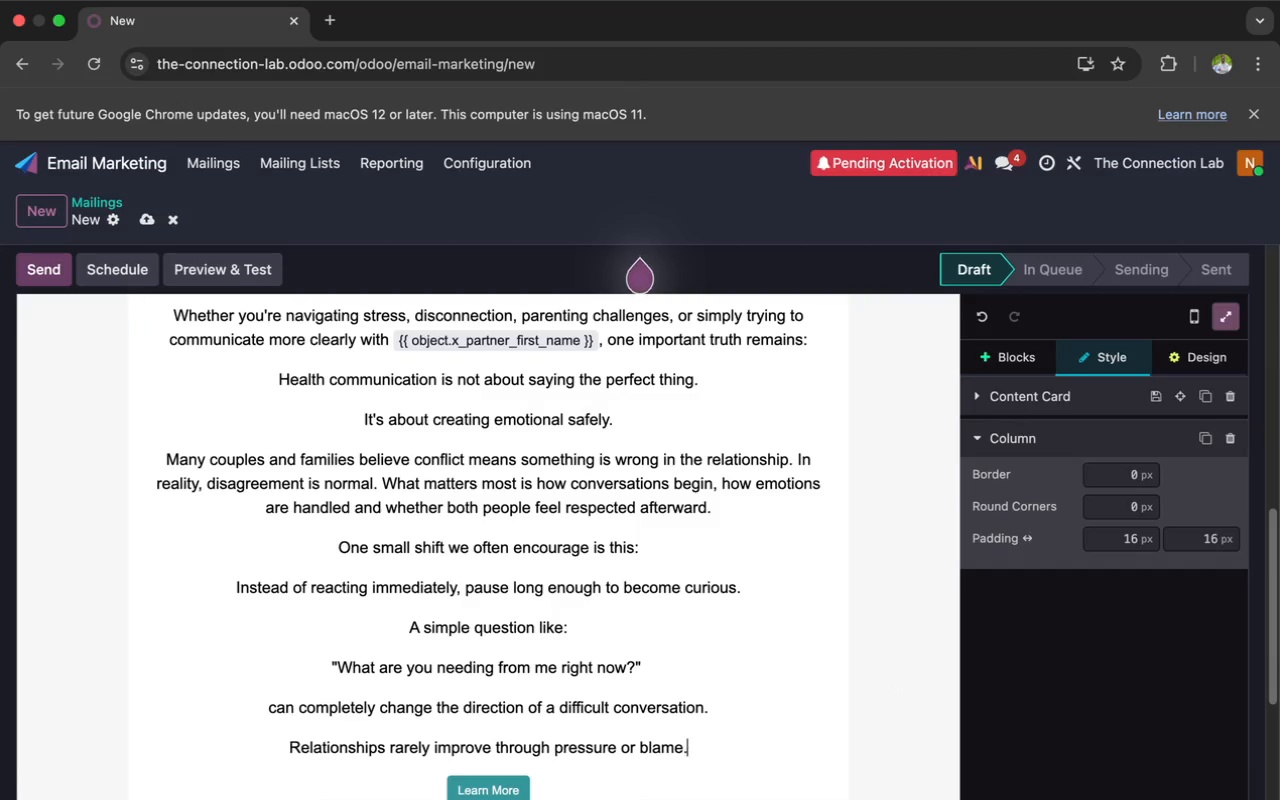 
key(Enter)
 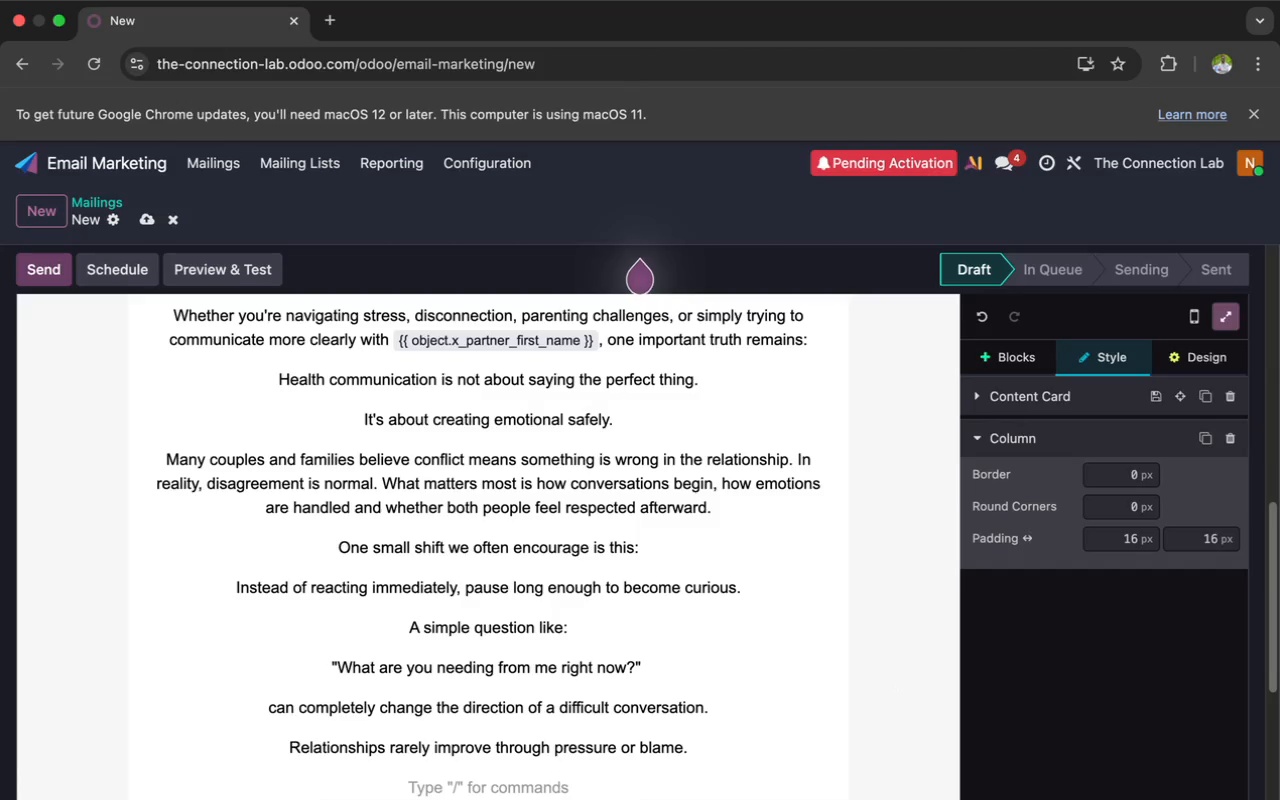 
type(They impro)
 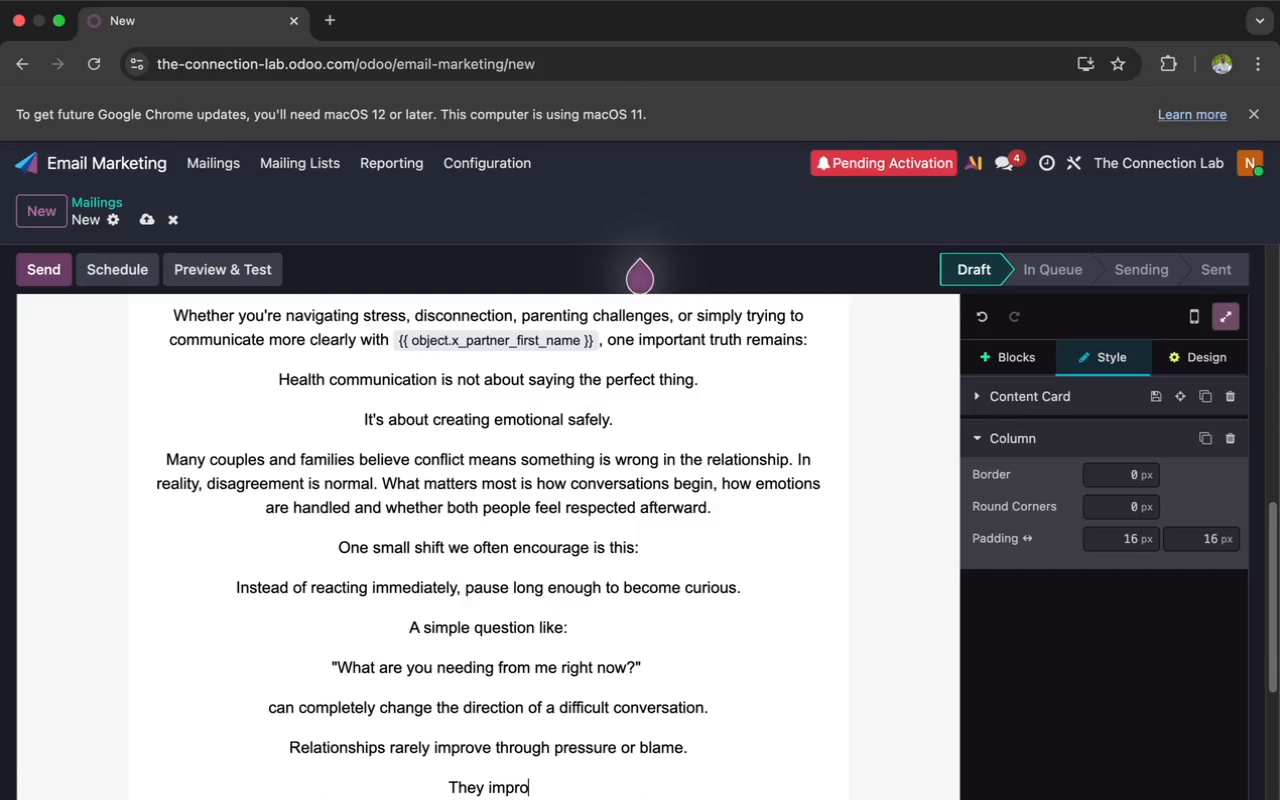 
type(ve throough understa)
 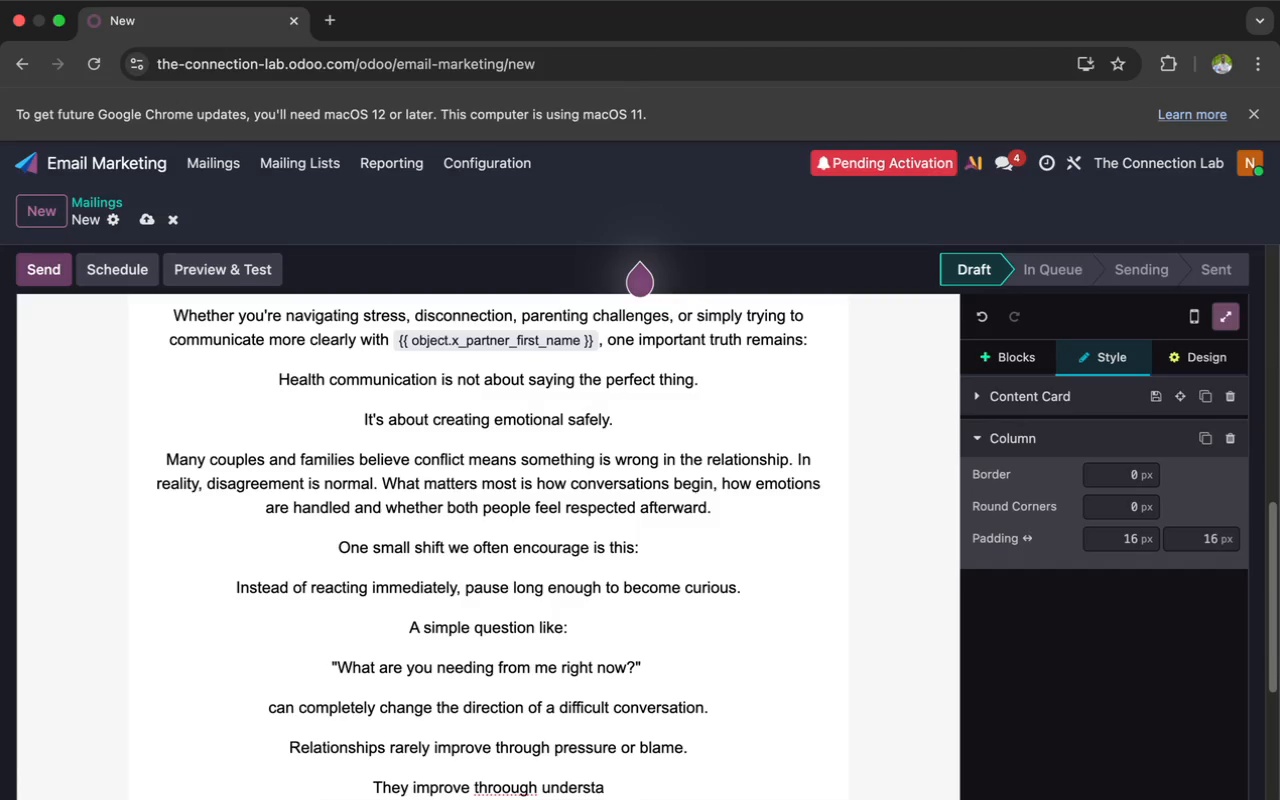 
type(nding )
 